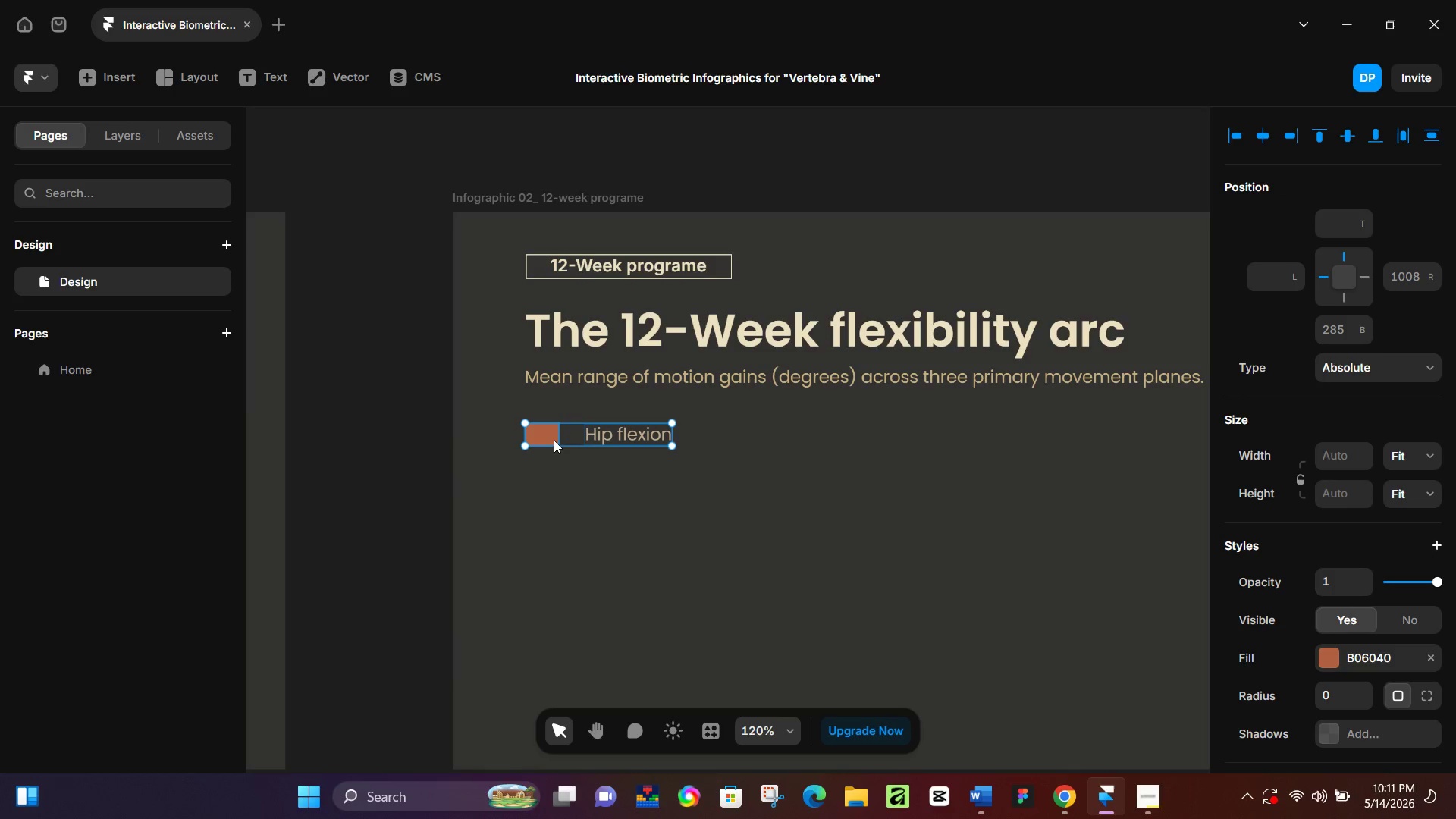 
key(Control+NumpadEnter)
 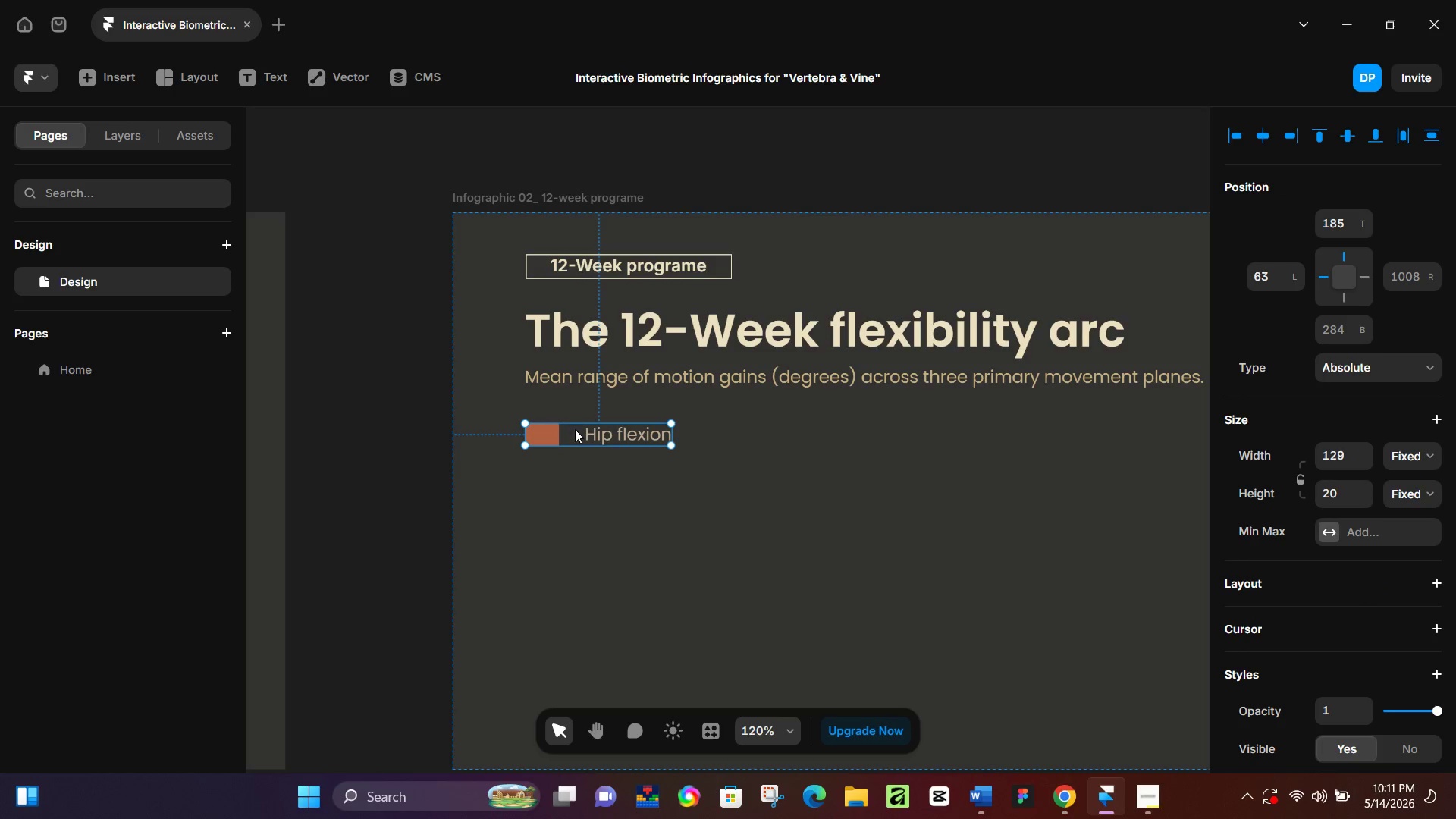 
left_click_drag(start_coordinate=[574, 434], to_coordinate=[573, 457])
 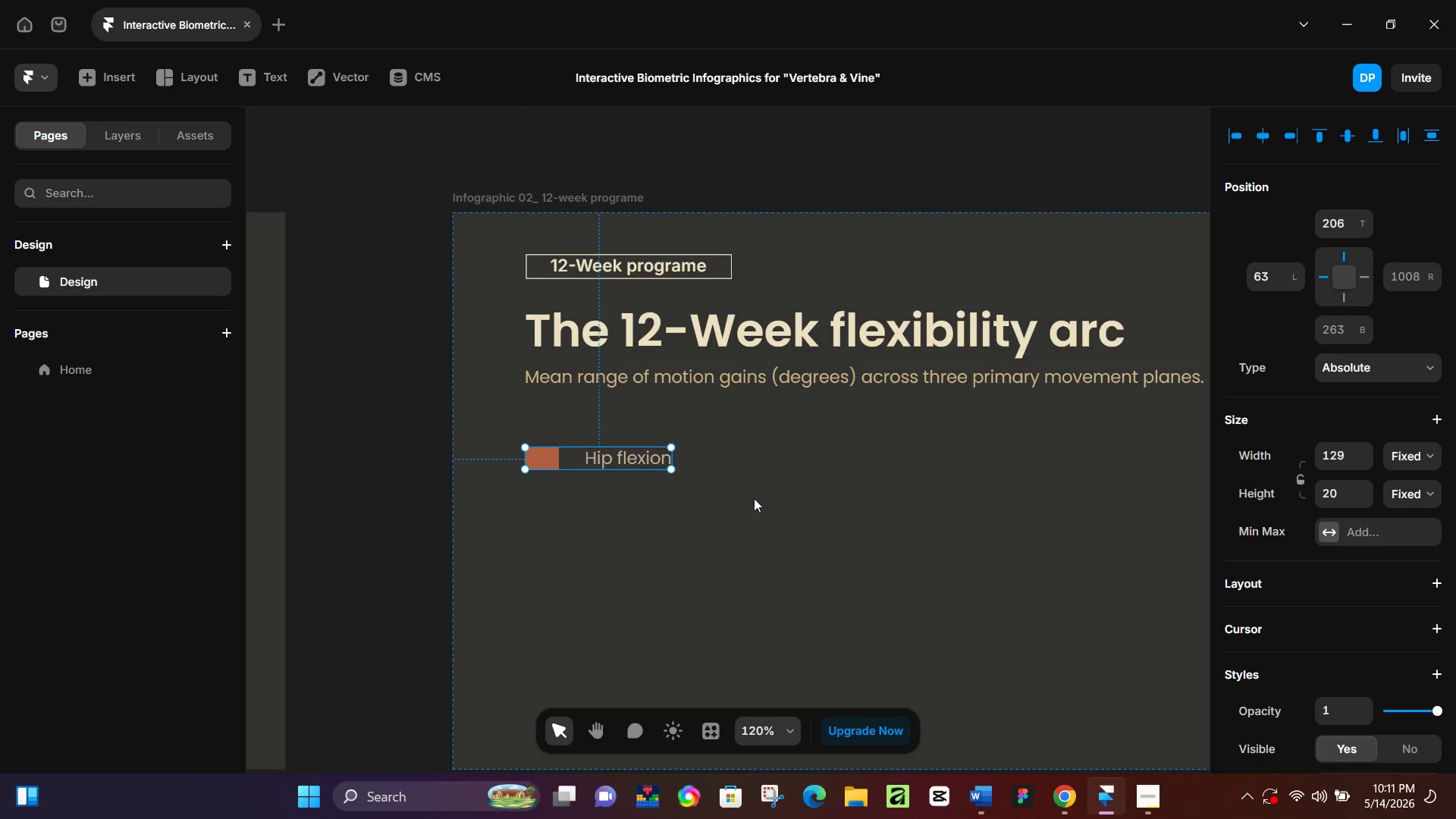 
left_click([754, 498])
 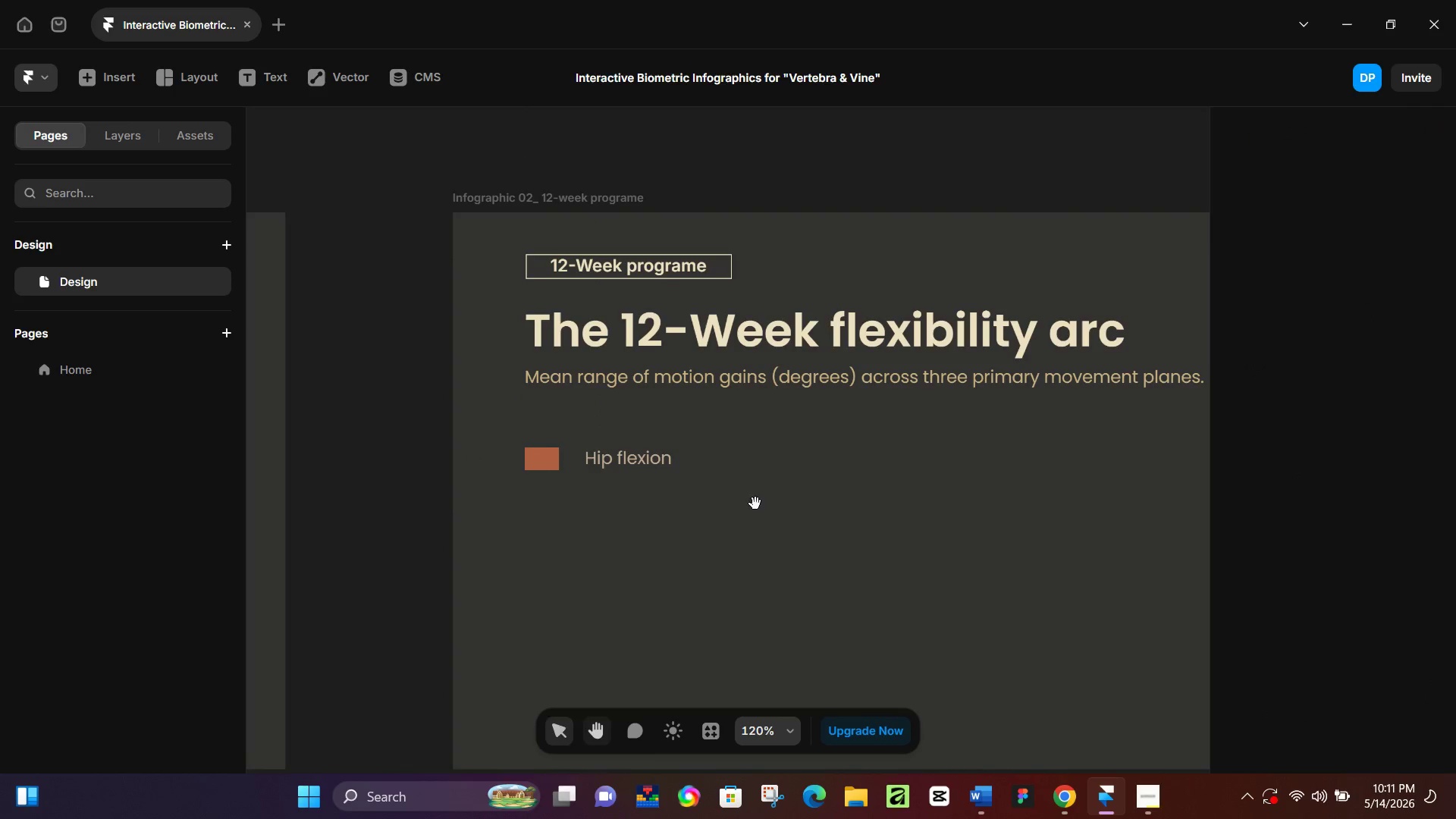 
hold_key(key=Space, duration=0.5)
 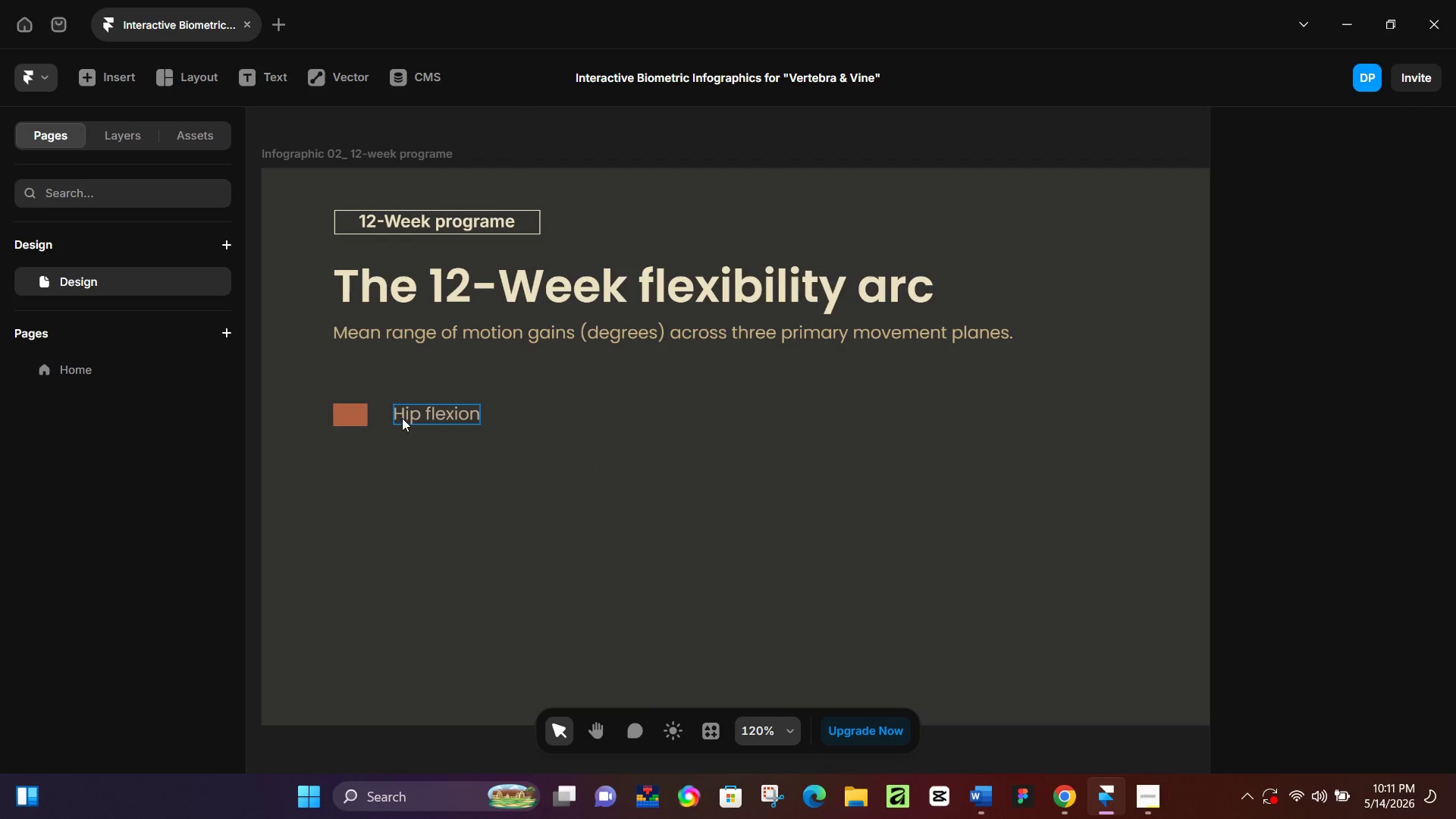 
left_click_drag(start_coordinate=[846, 530], to_coordinate=[654, 485])
 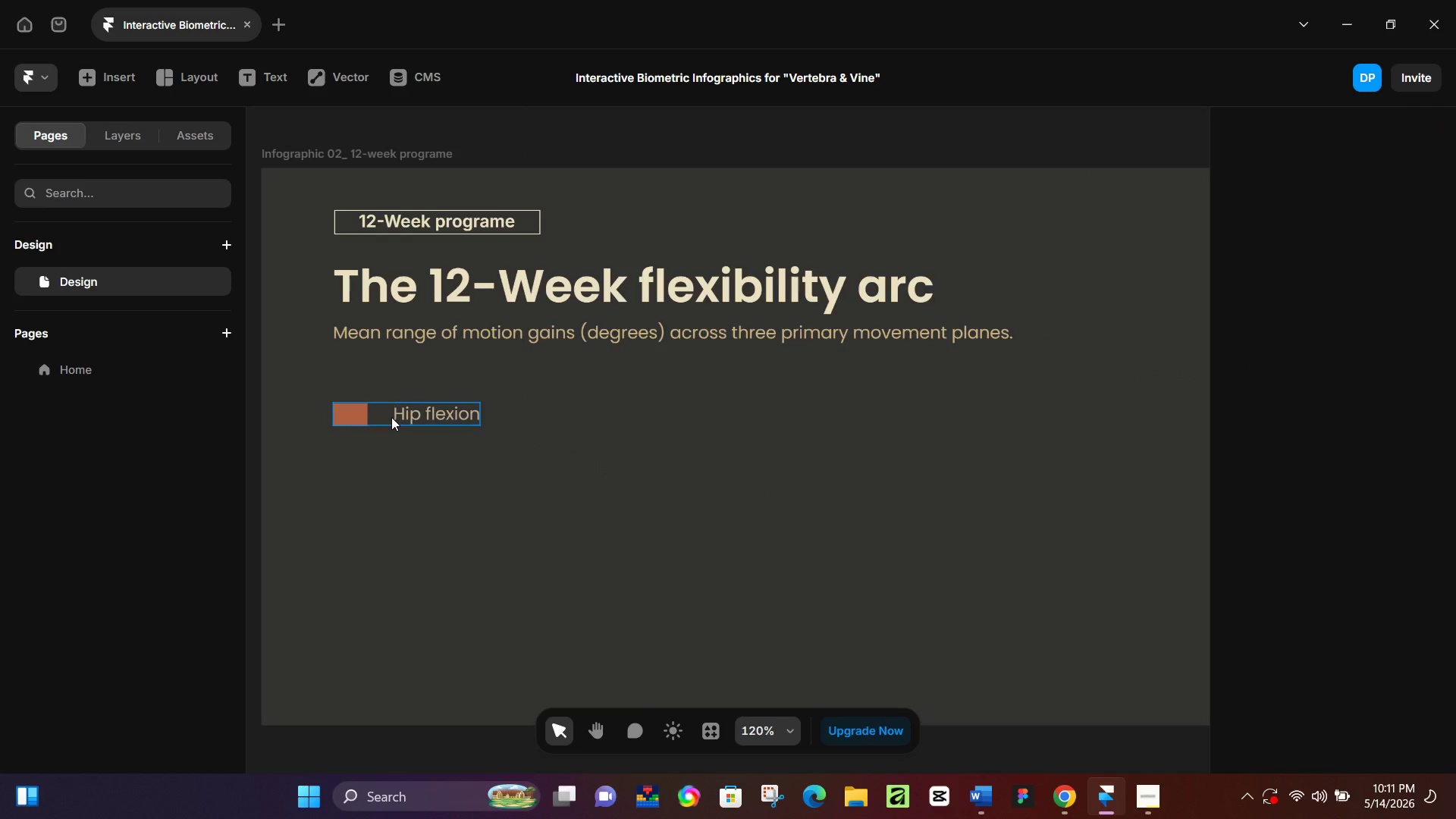 
left_click([390, 417])
 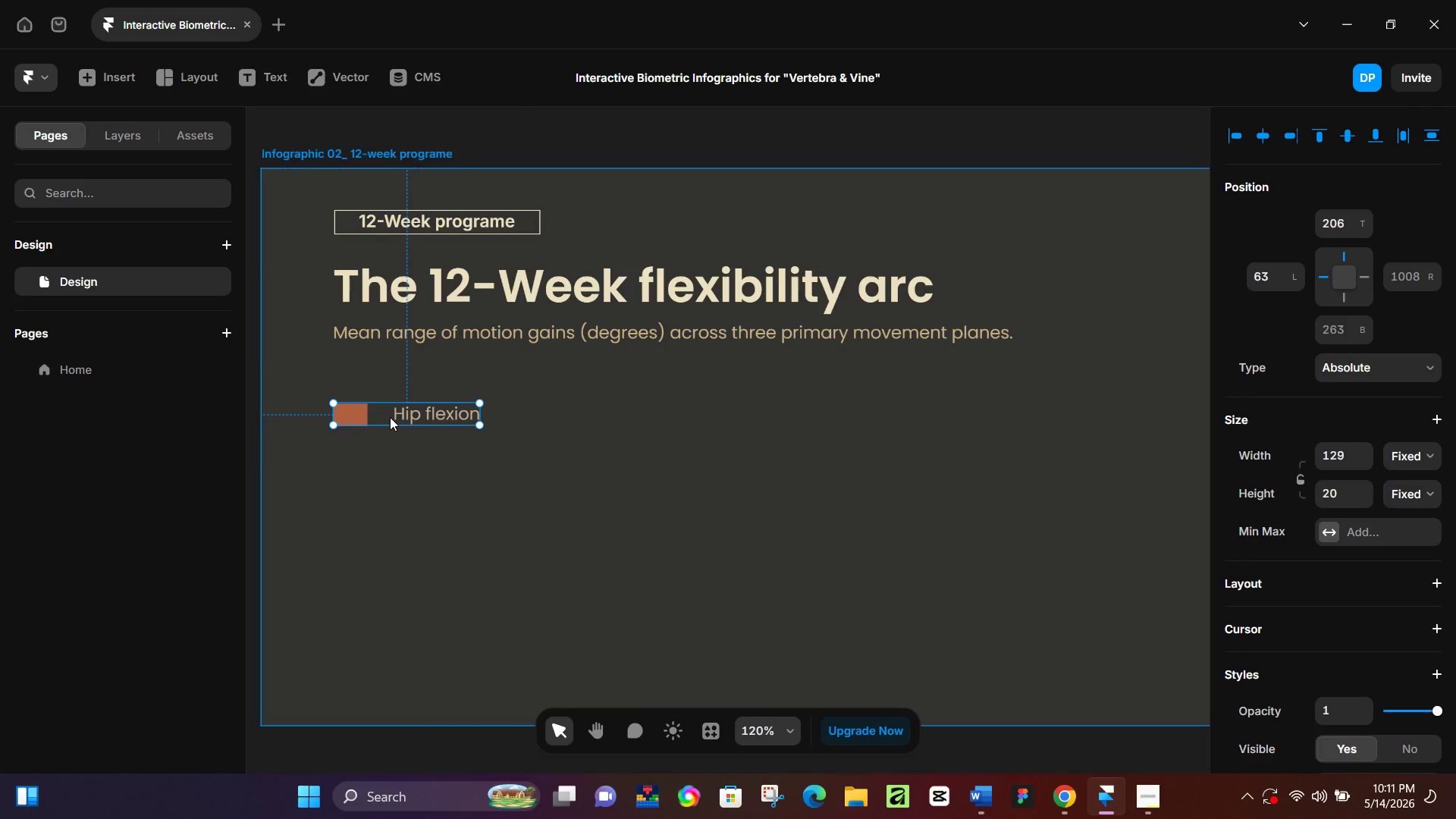 
key(Control+D)
 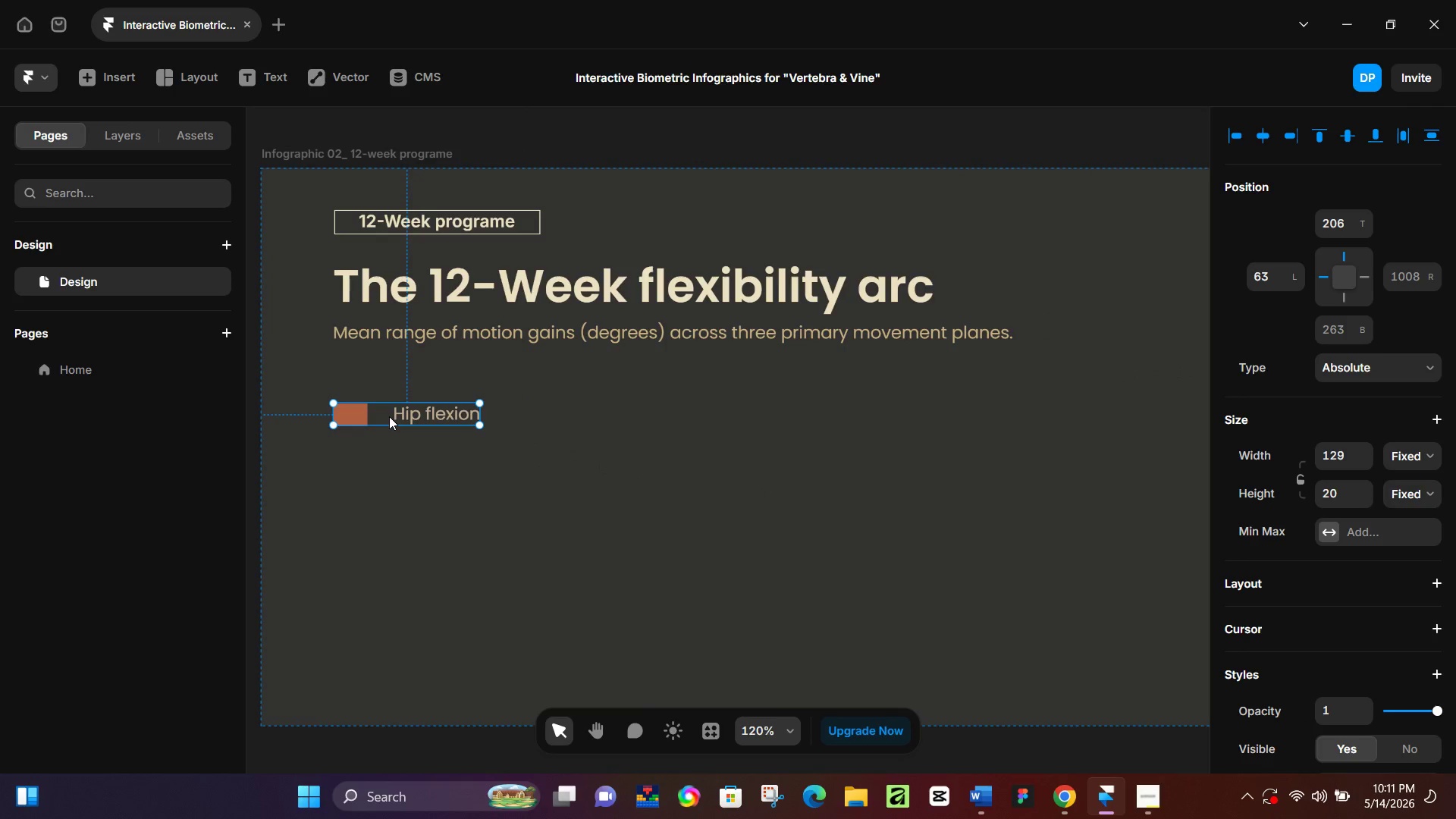 
left_click_drag(start_coordinate=[389, 416], to_coordinate=[635, 416])
 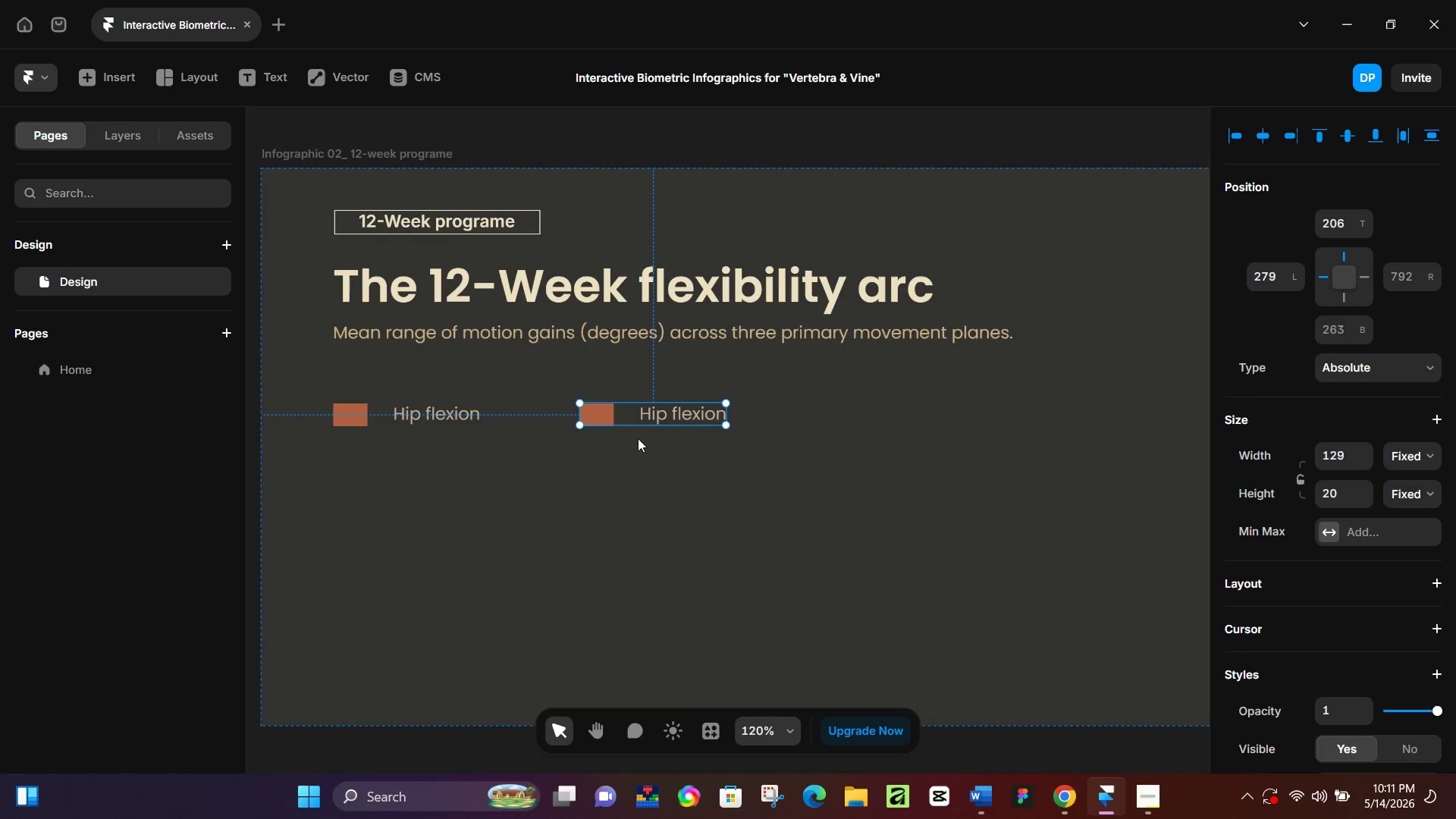 
key(Control+D)
 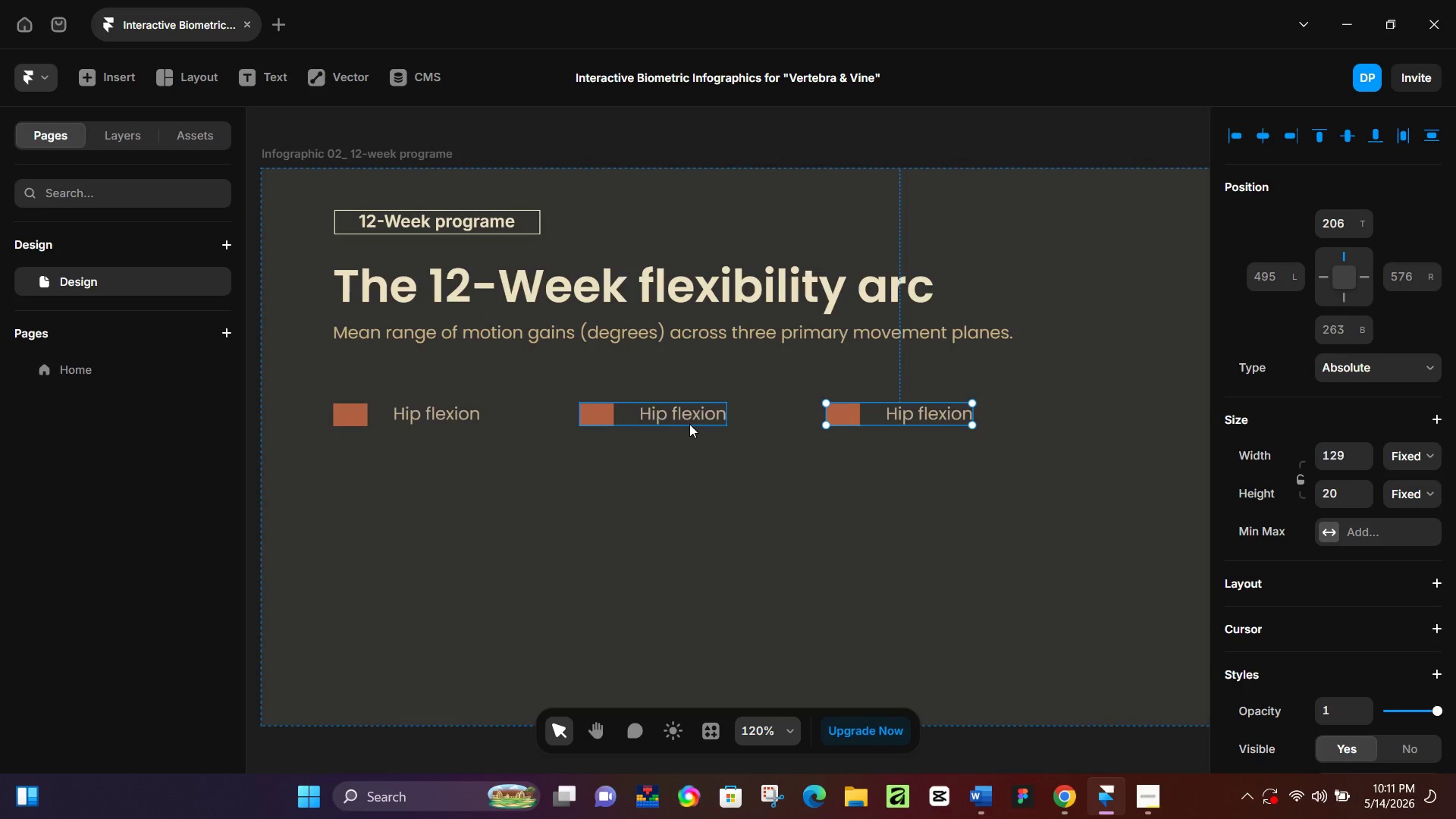 
wait(5.72)
 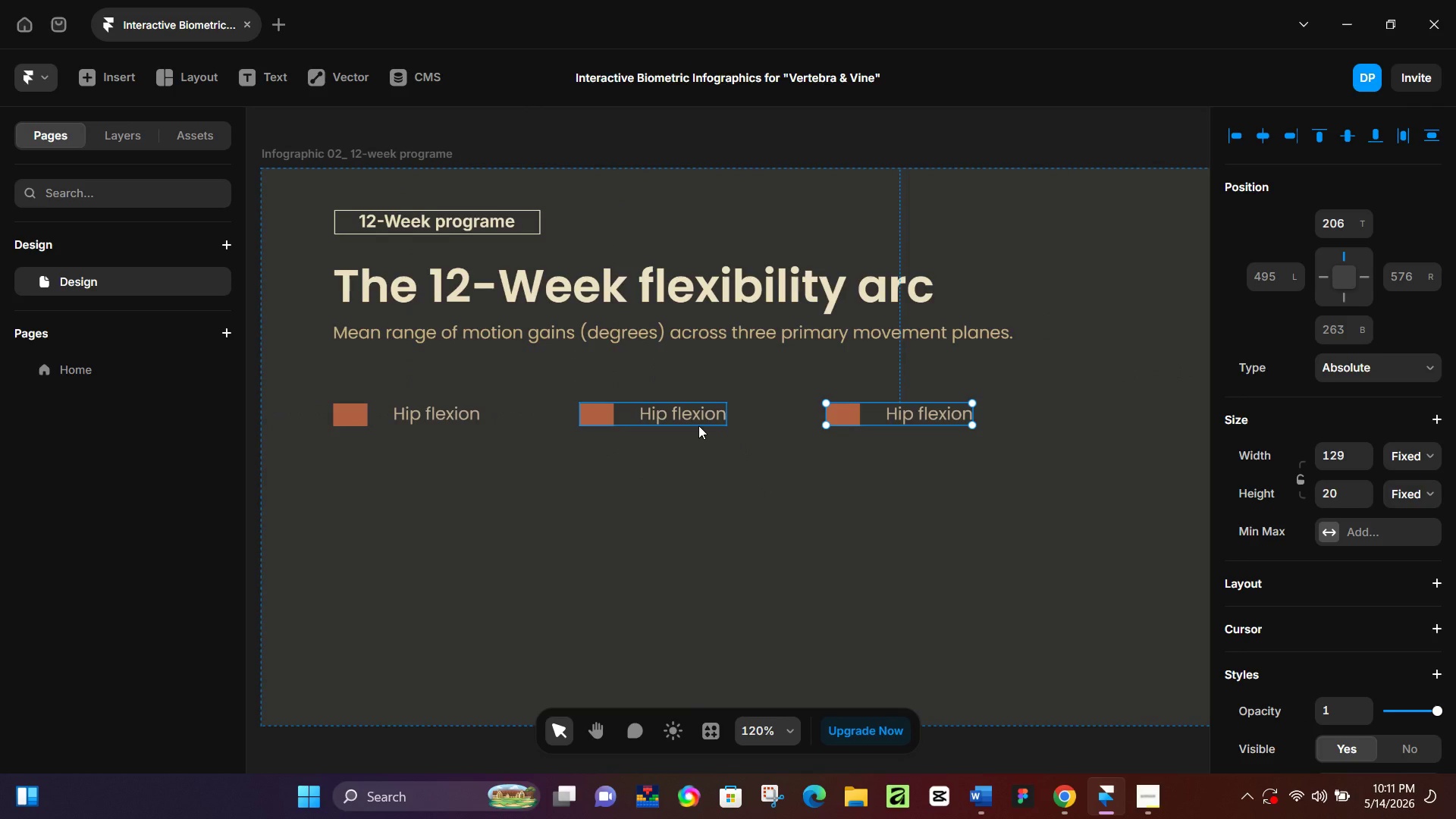 
double_click([676, 416])
 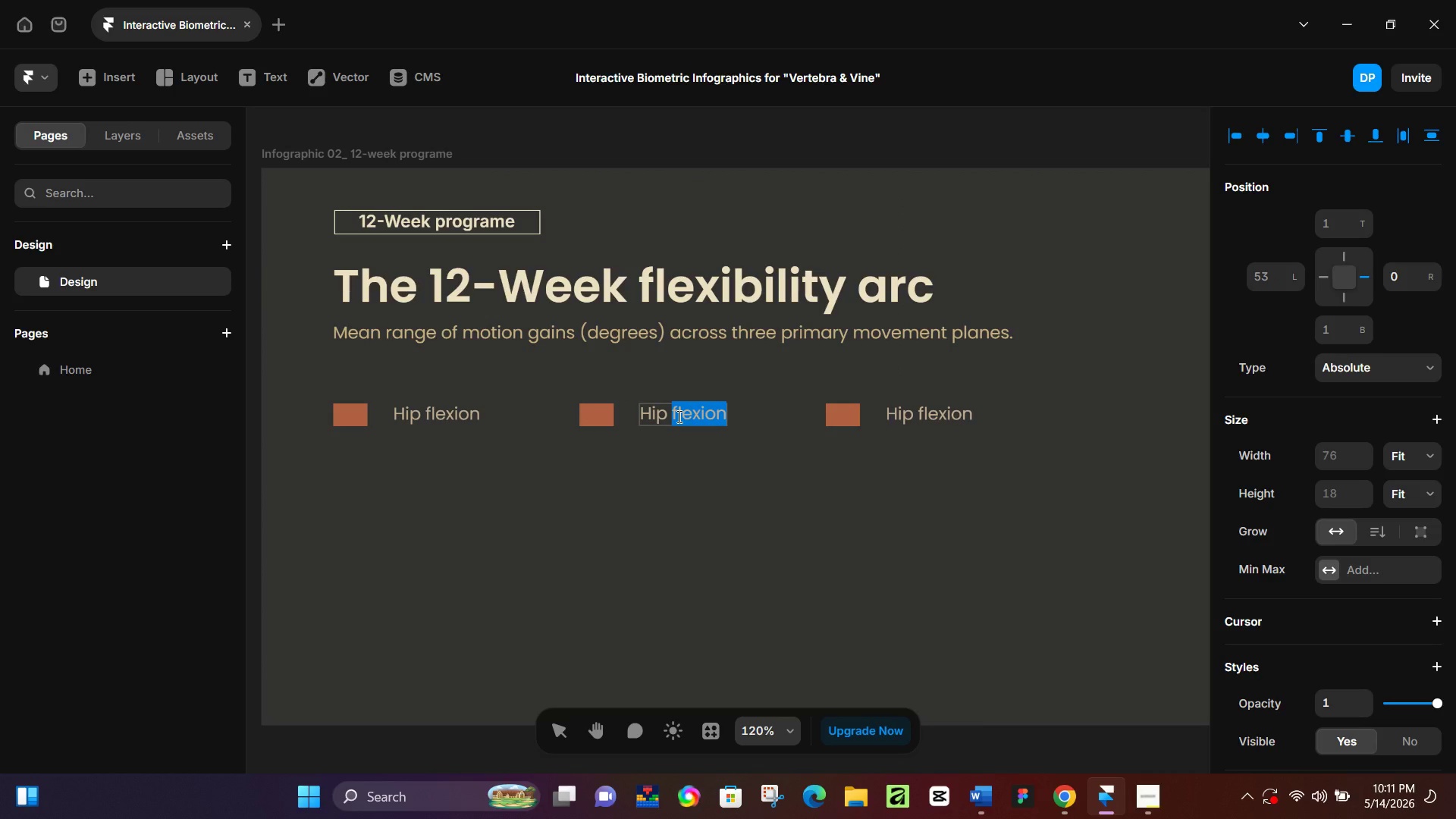 
key(Control+ControlLeft)
 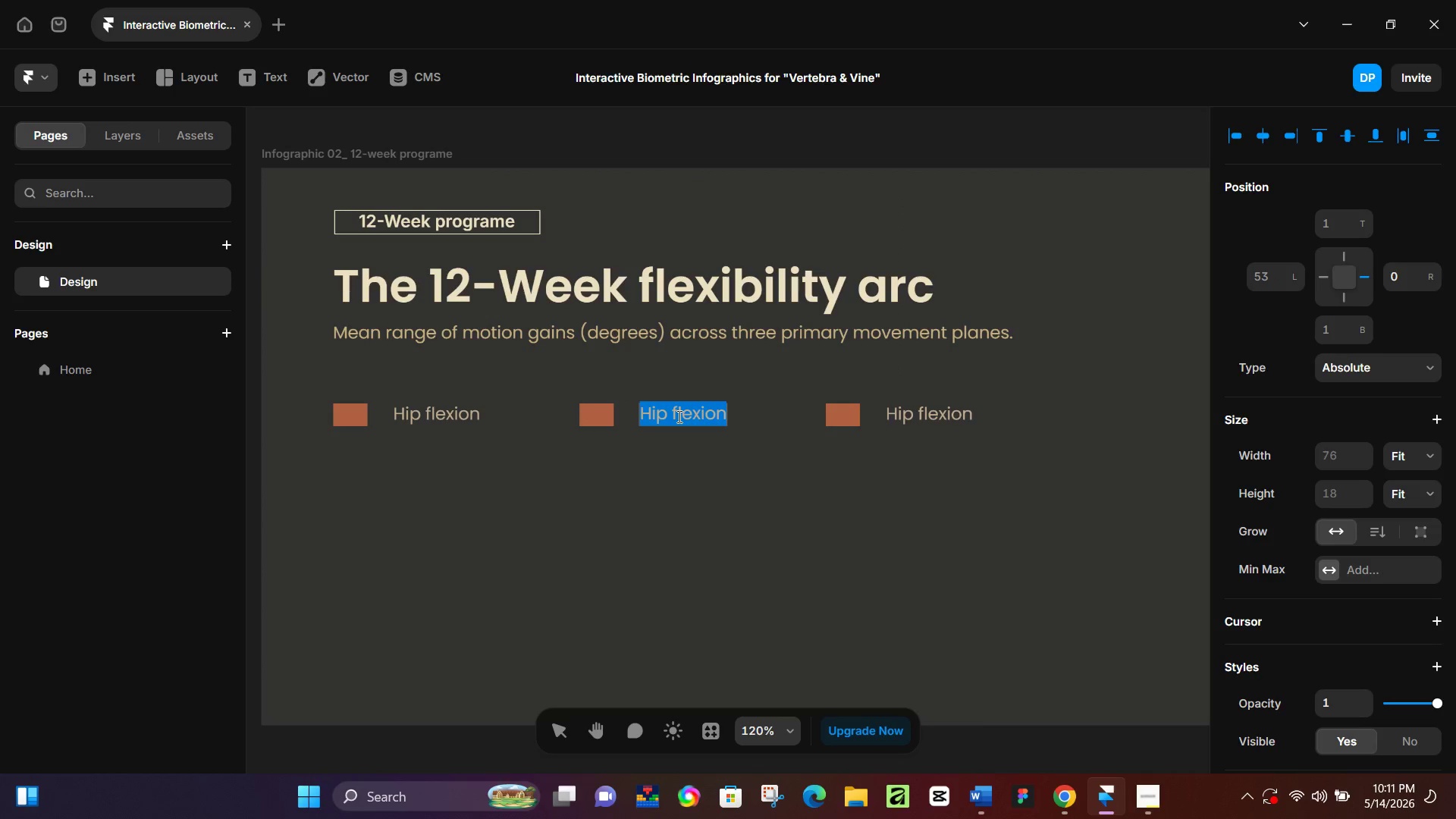 
key(Control+A)
 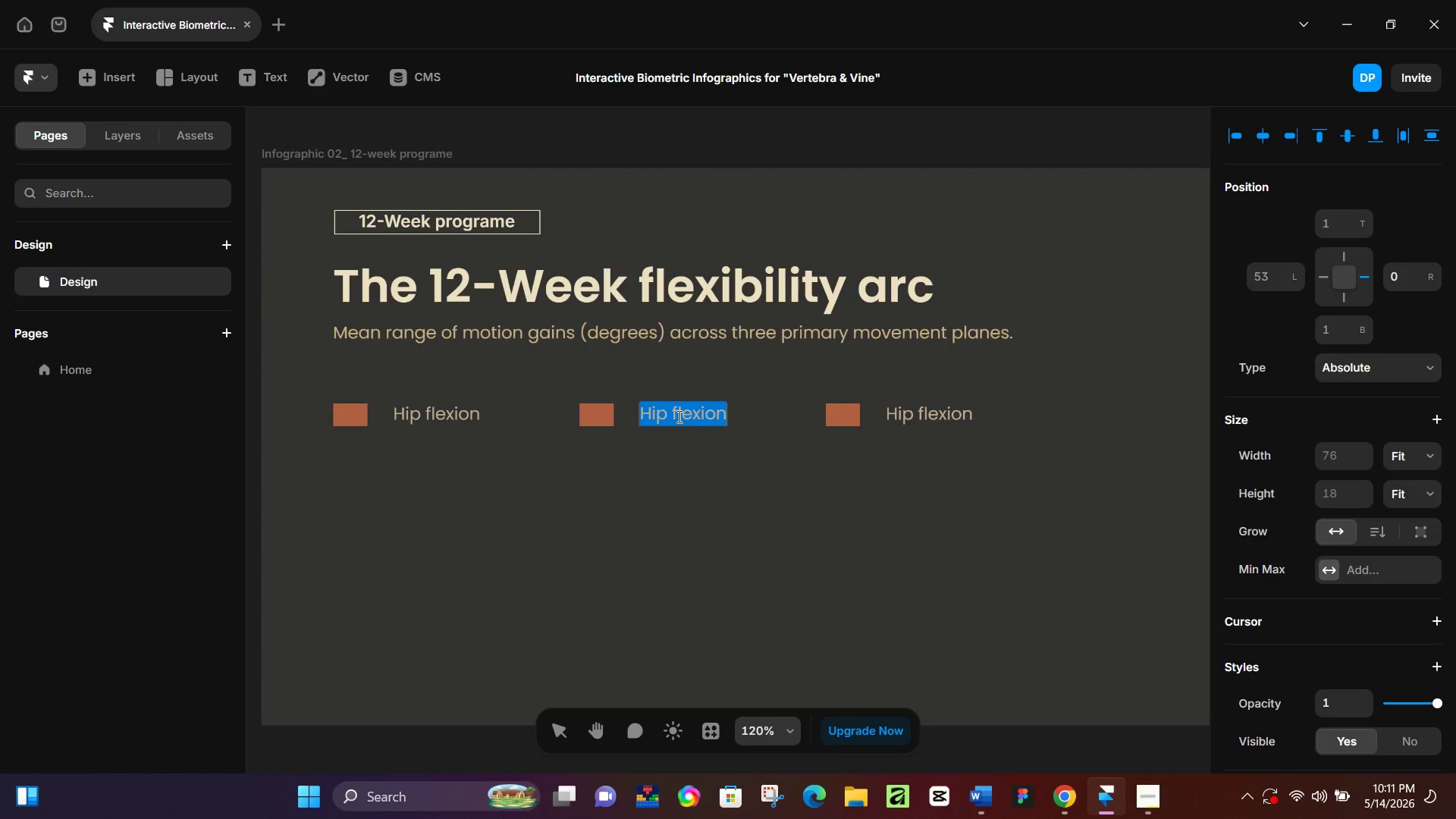 
type(Spinal E)
key(Backspace)
type(extension)
 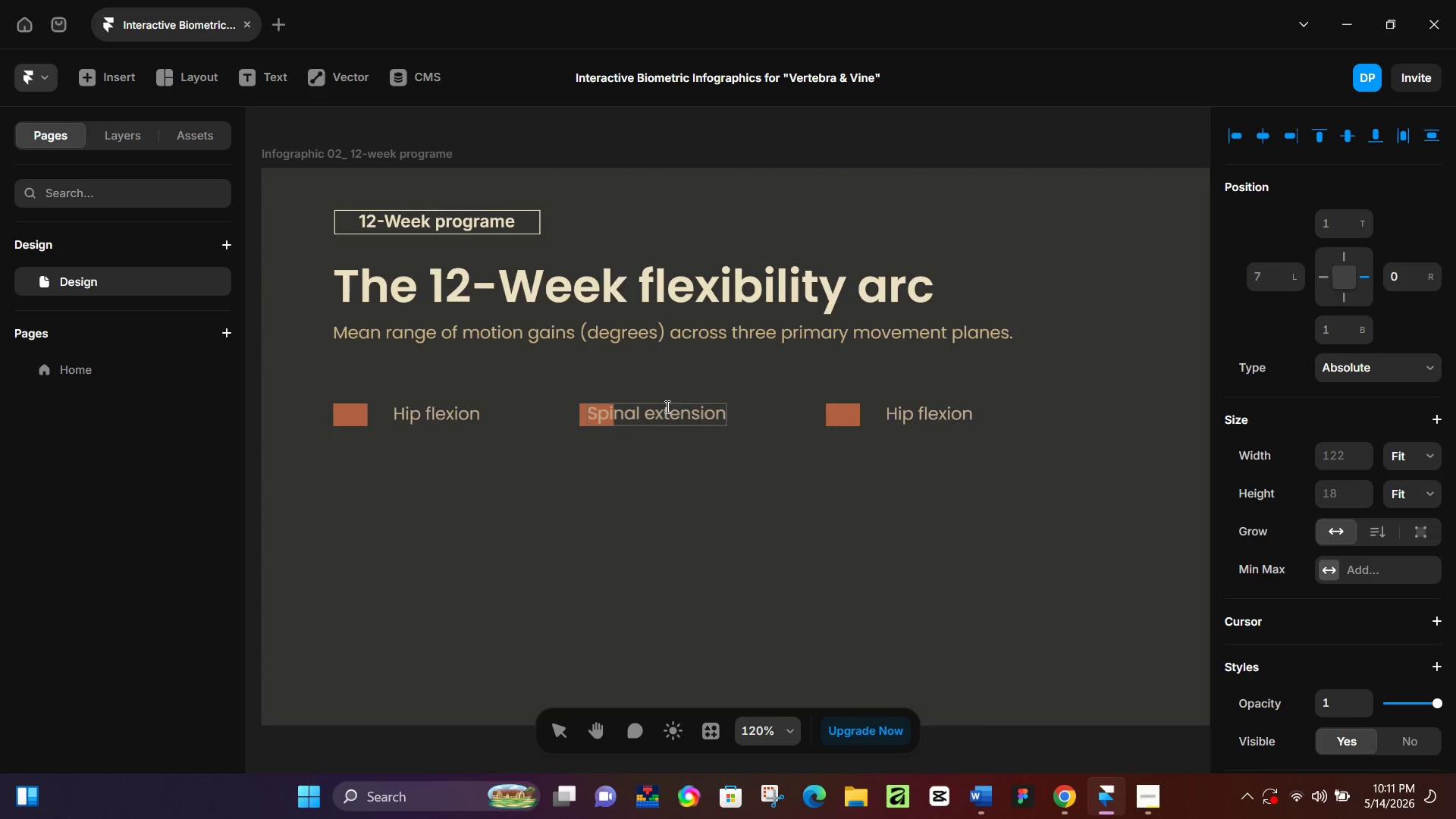 
left_click([661, 482])
 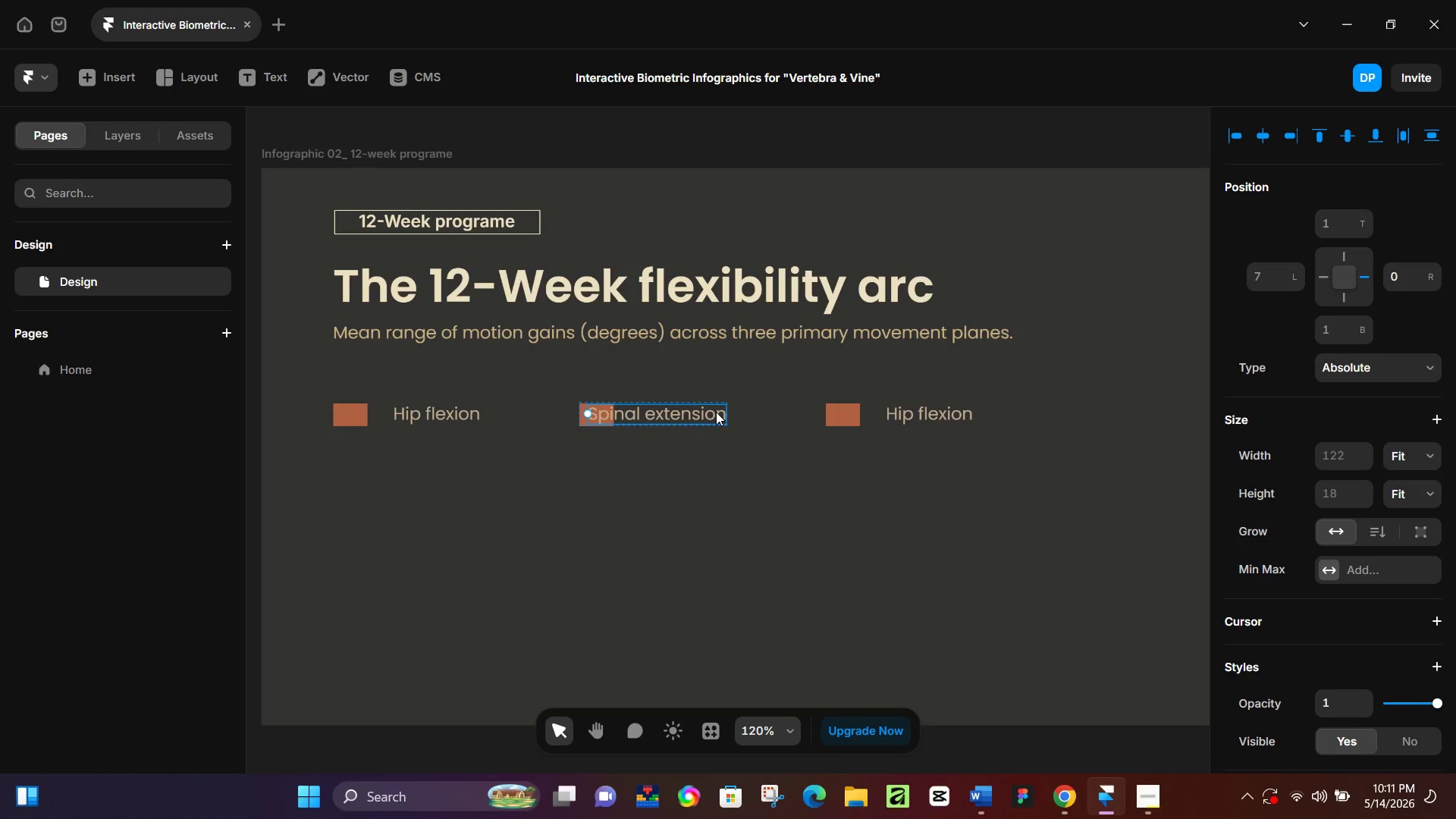 
left_click_drag(start_coordinate=[687, 411], to_coordinate=[733, 415])
 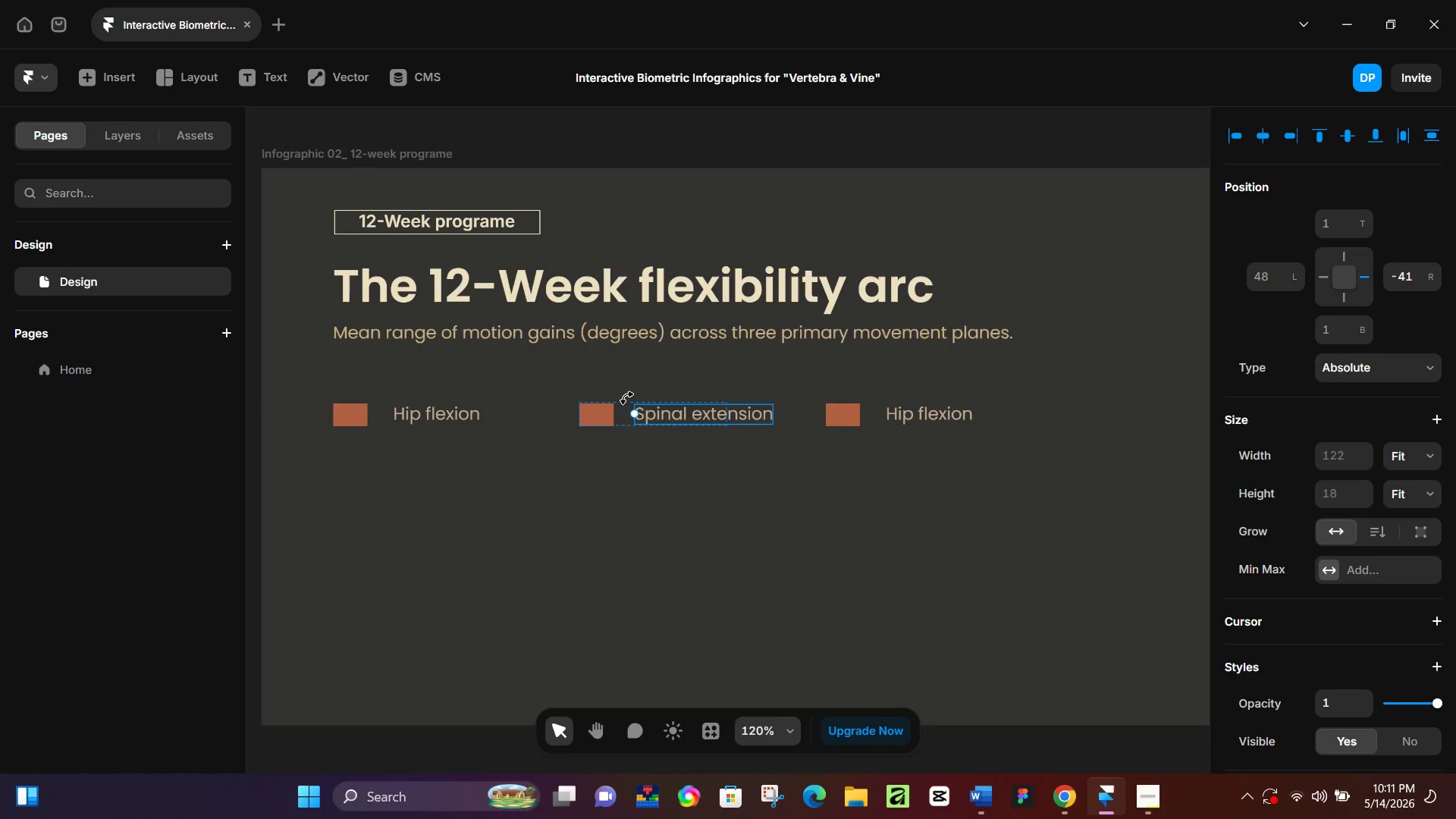 
left_click([629, 383])
 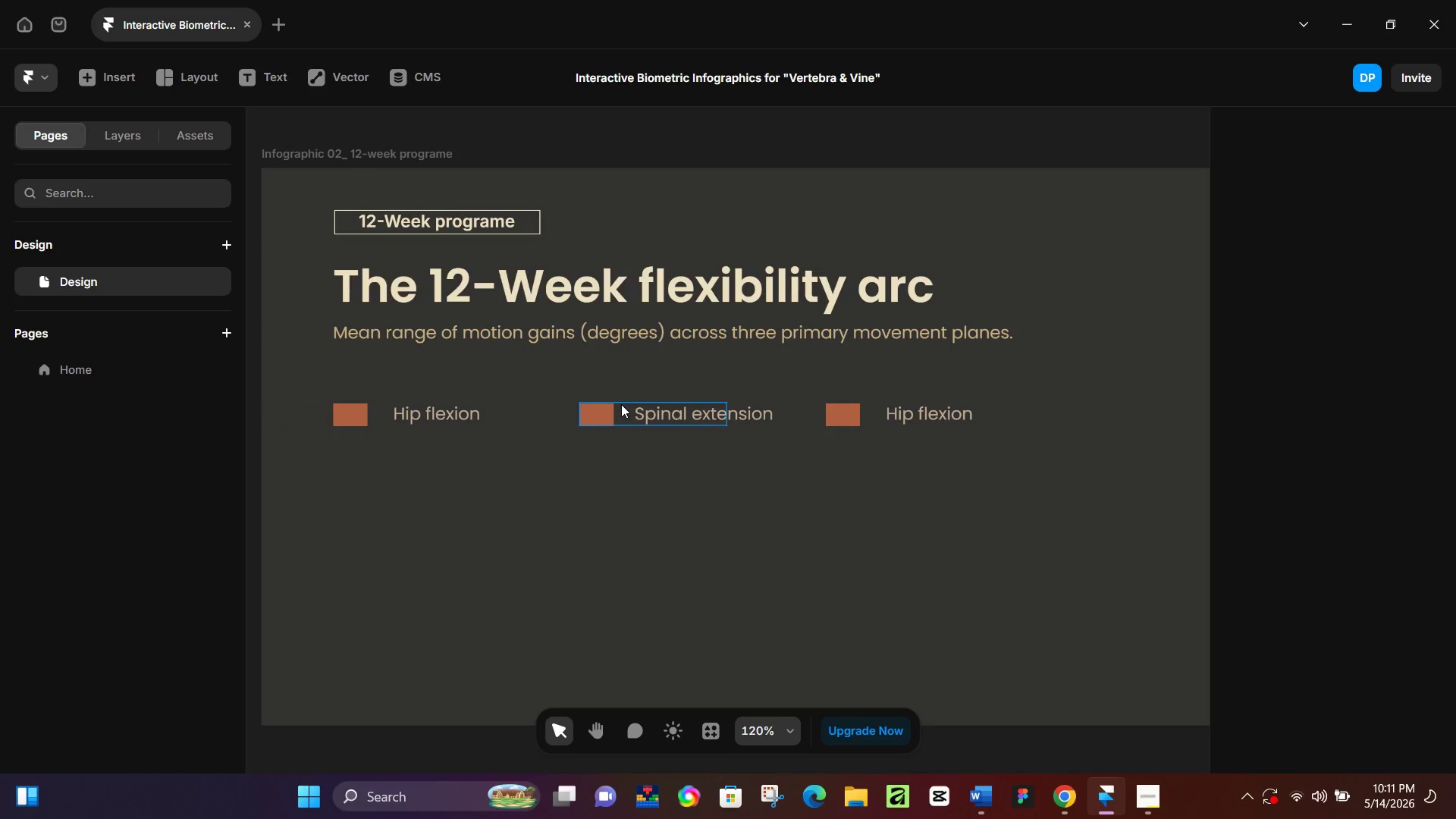 
left_click([621, 405])
 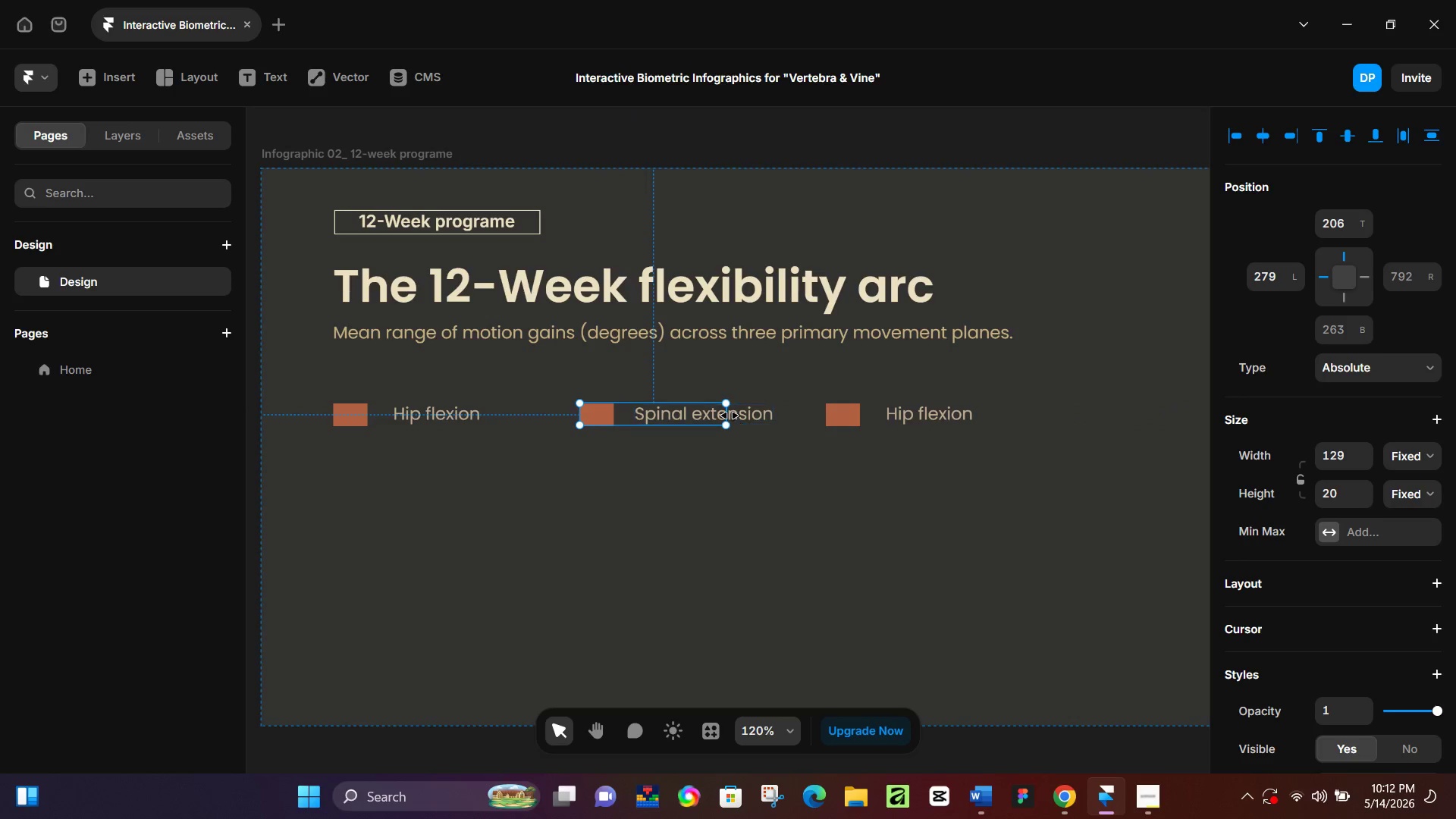 
left_click_drag(start_coordinate=[729, 416], to_coordinate=[769, 413])
 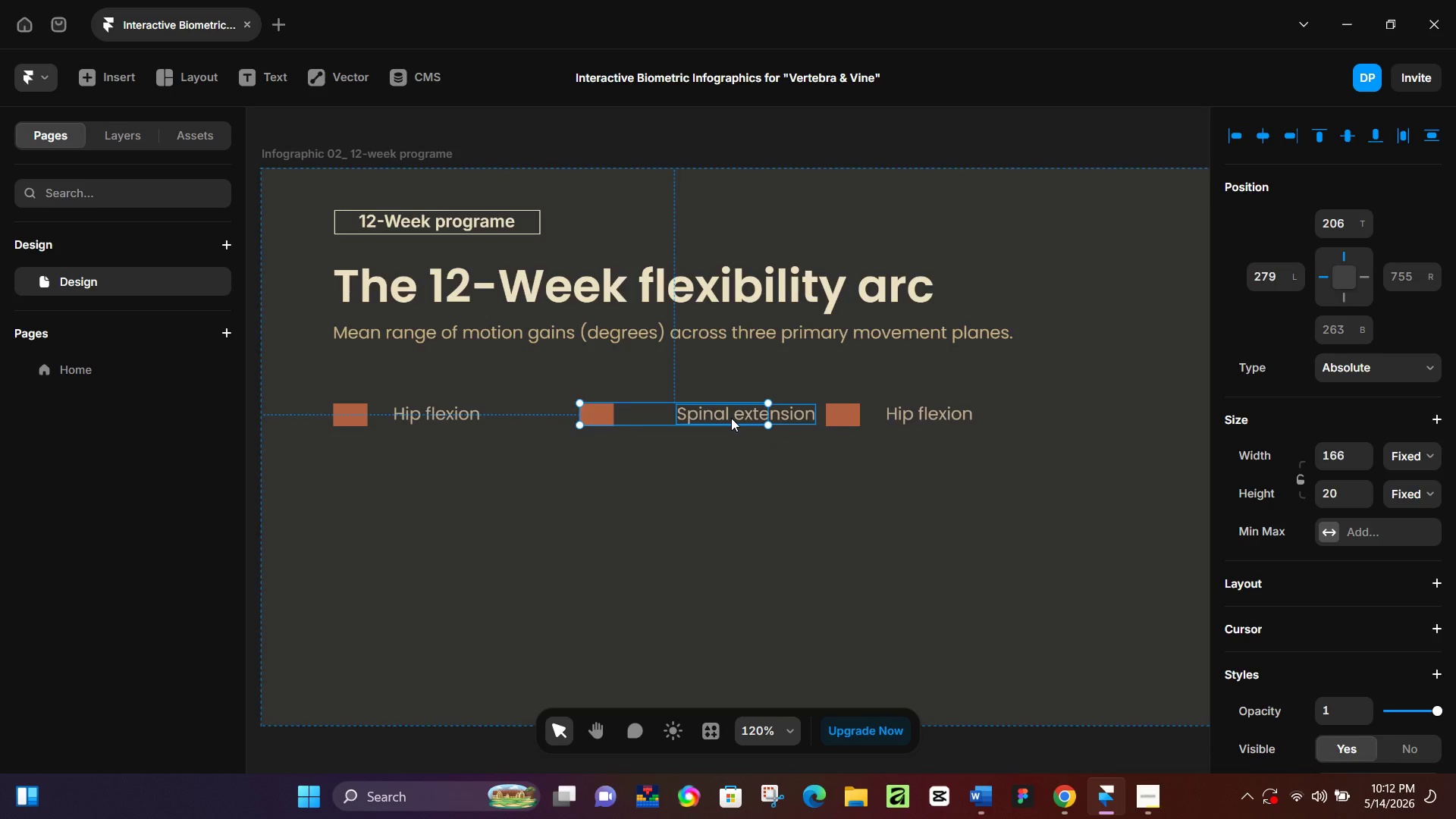 
left_click([731, 418])
 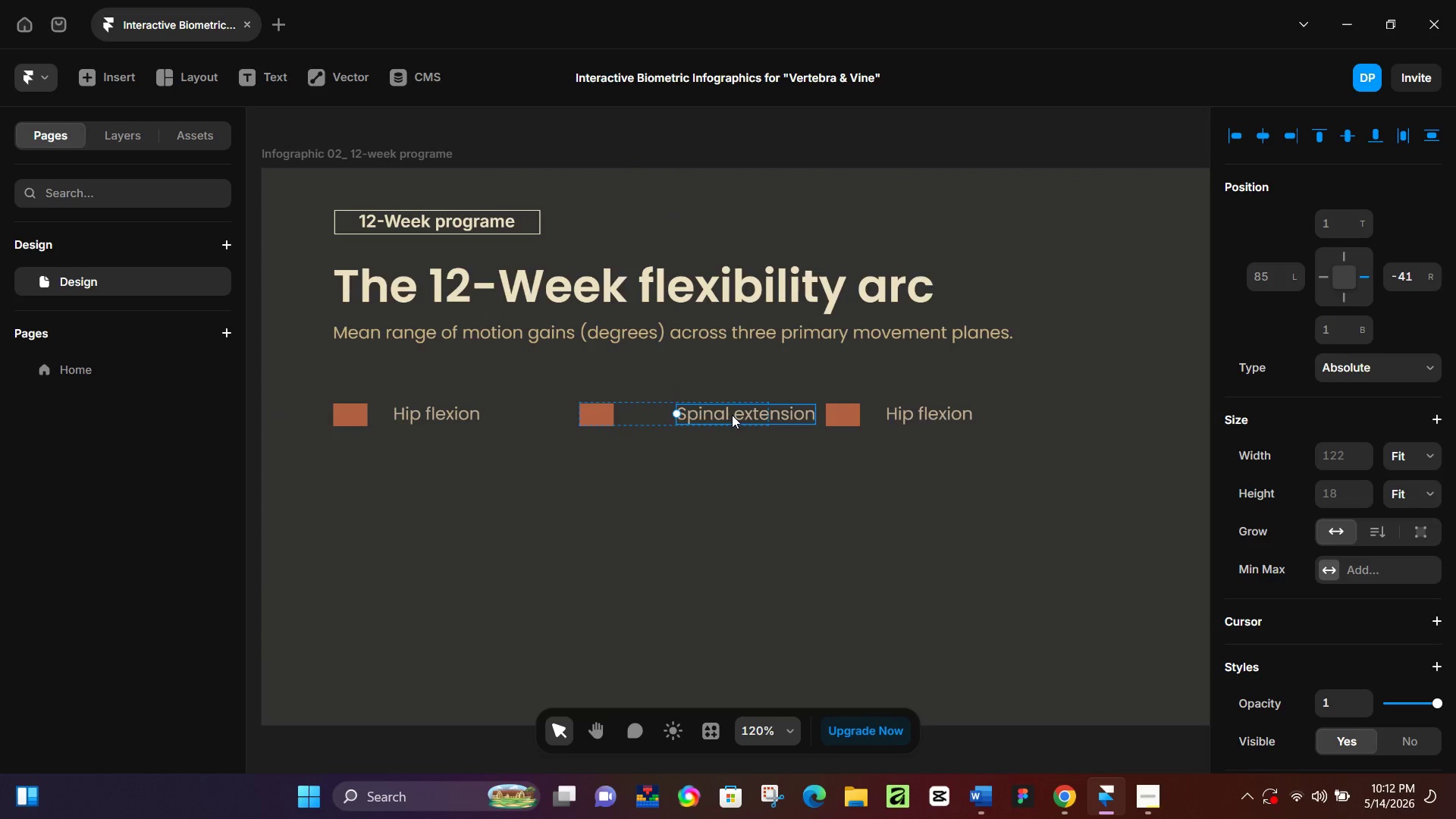 
left_click_drag(start_coordinate=[732, 415], to_coordinate=[686, 412])
 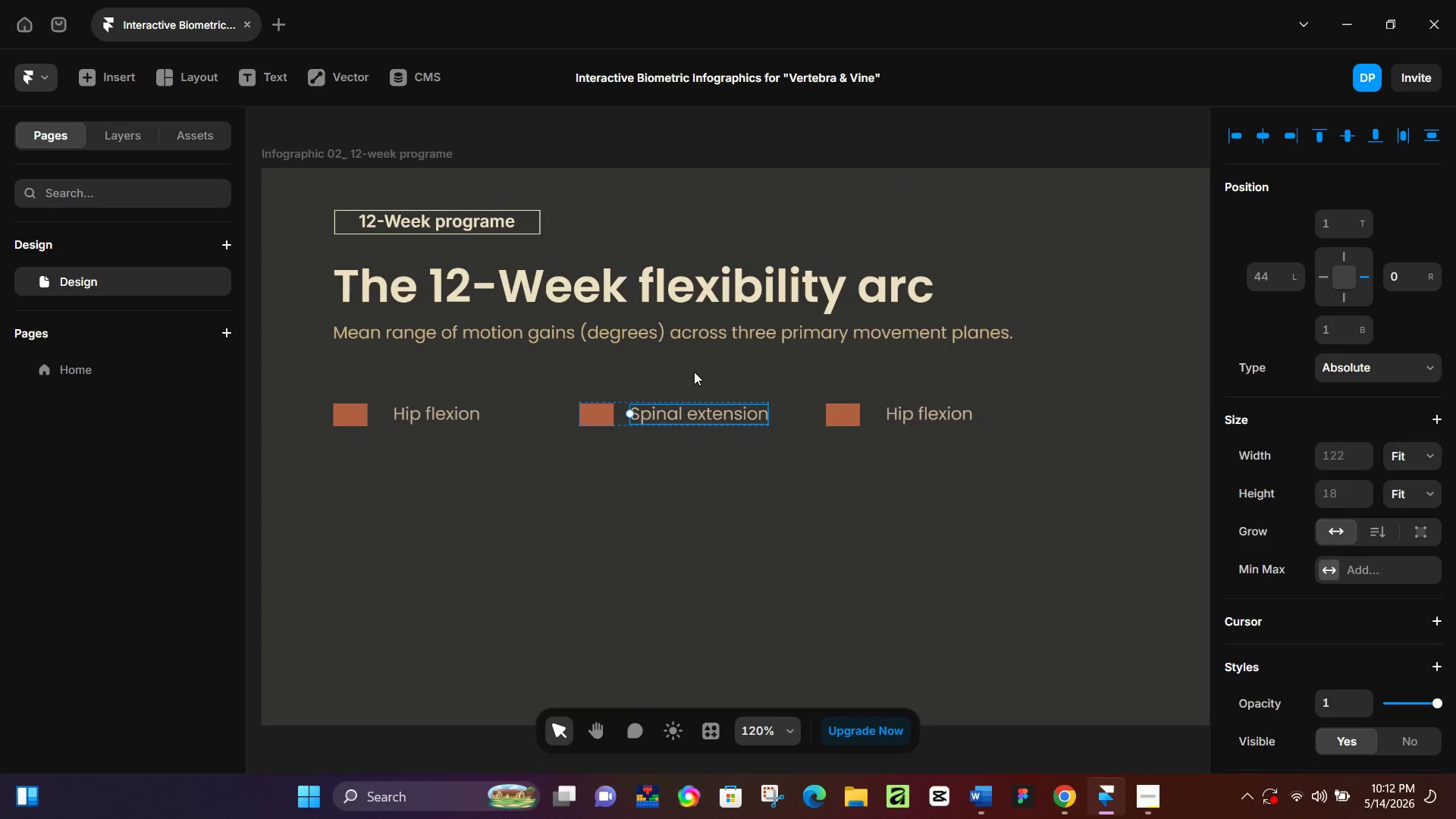 
left_click([695, 370])
 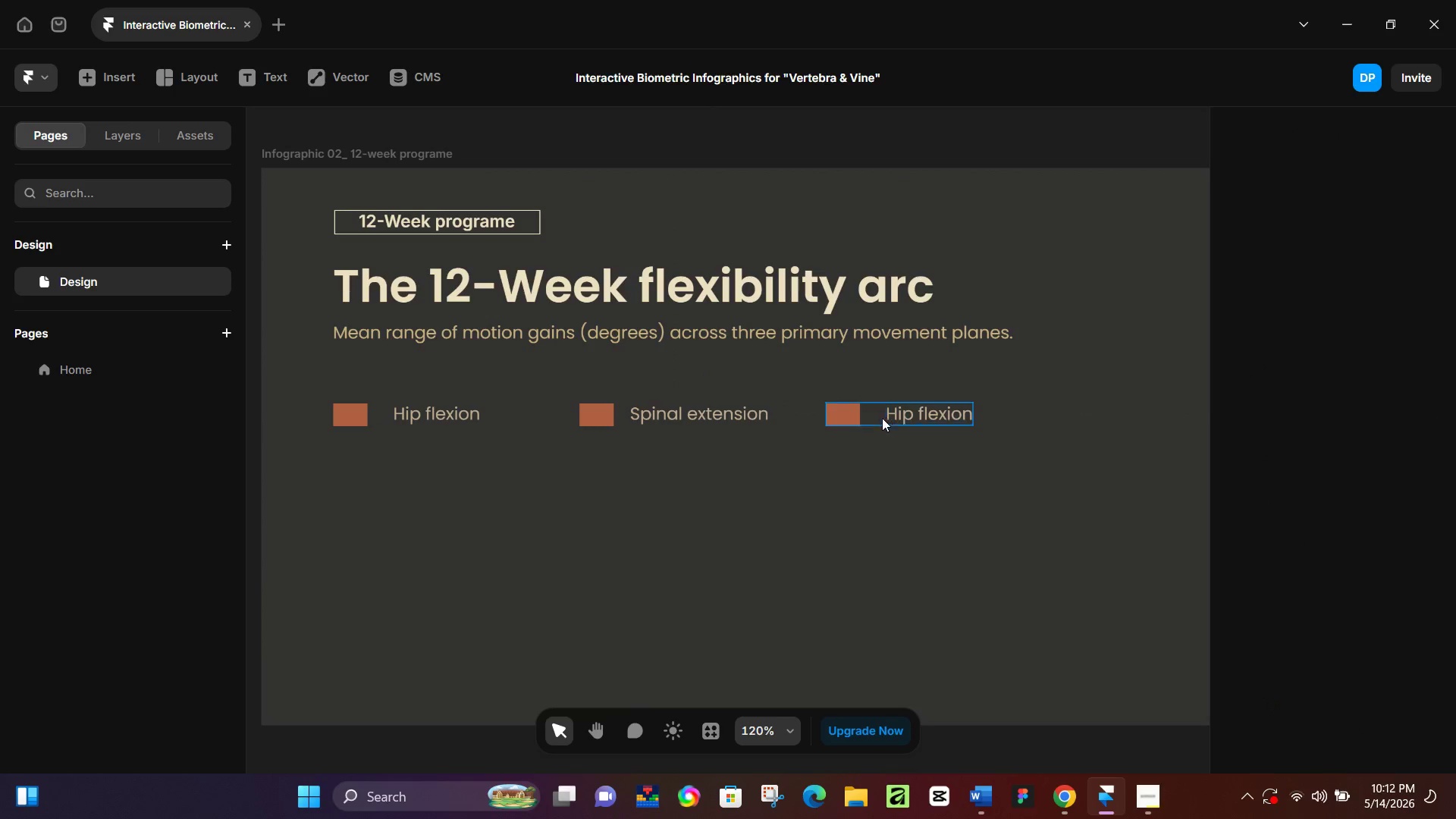 
double_click([917, 418])
 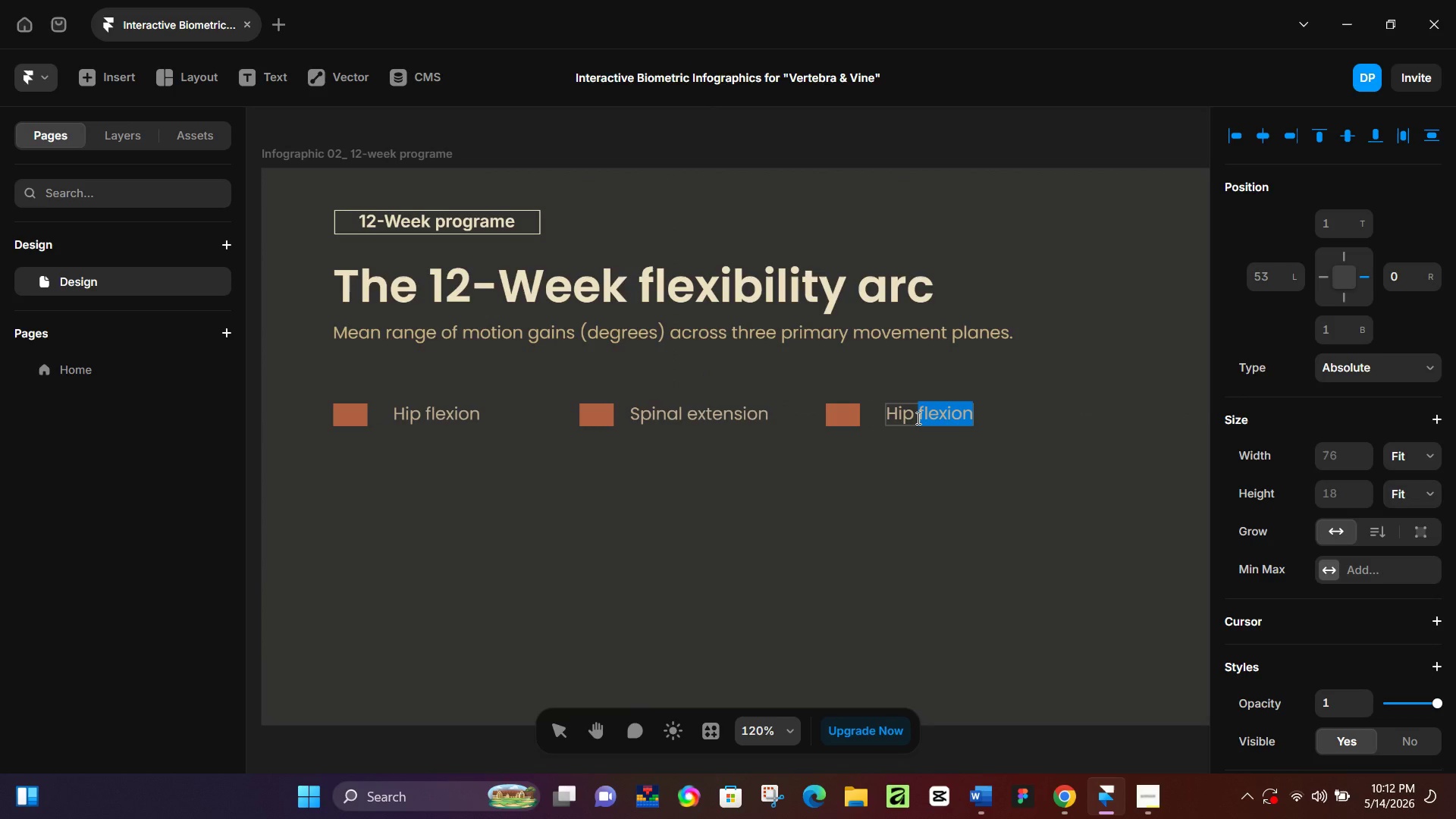 
key(Control+A)
 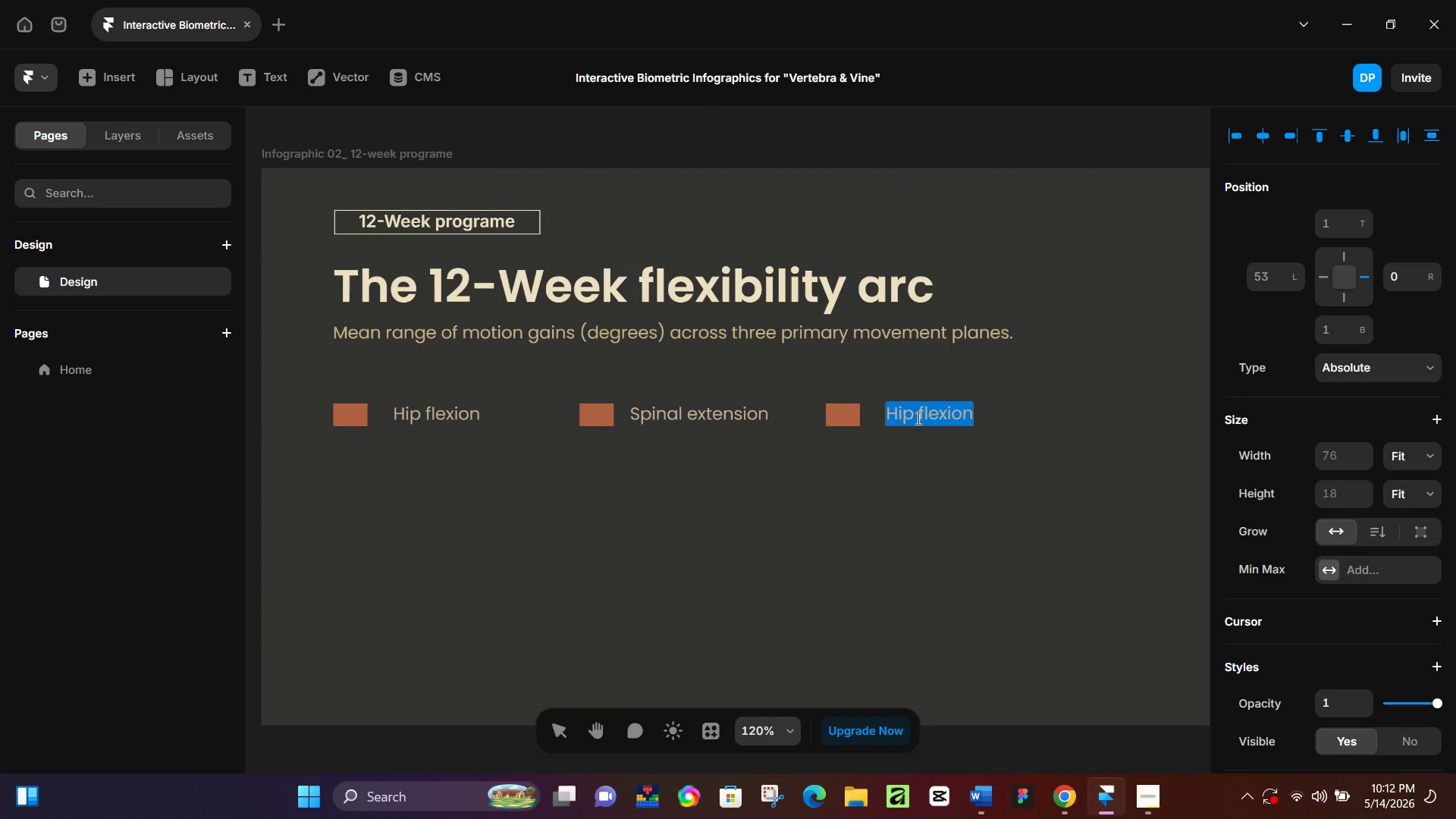 
type(Shoulder mobility)
 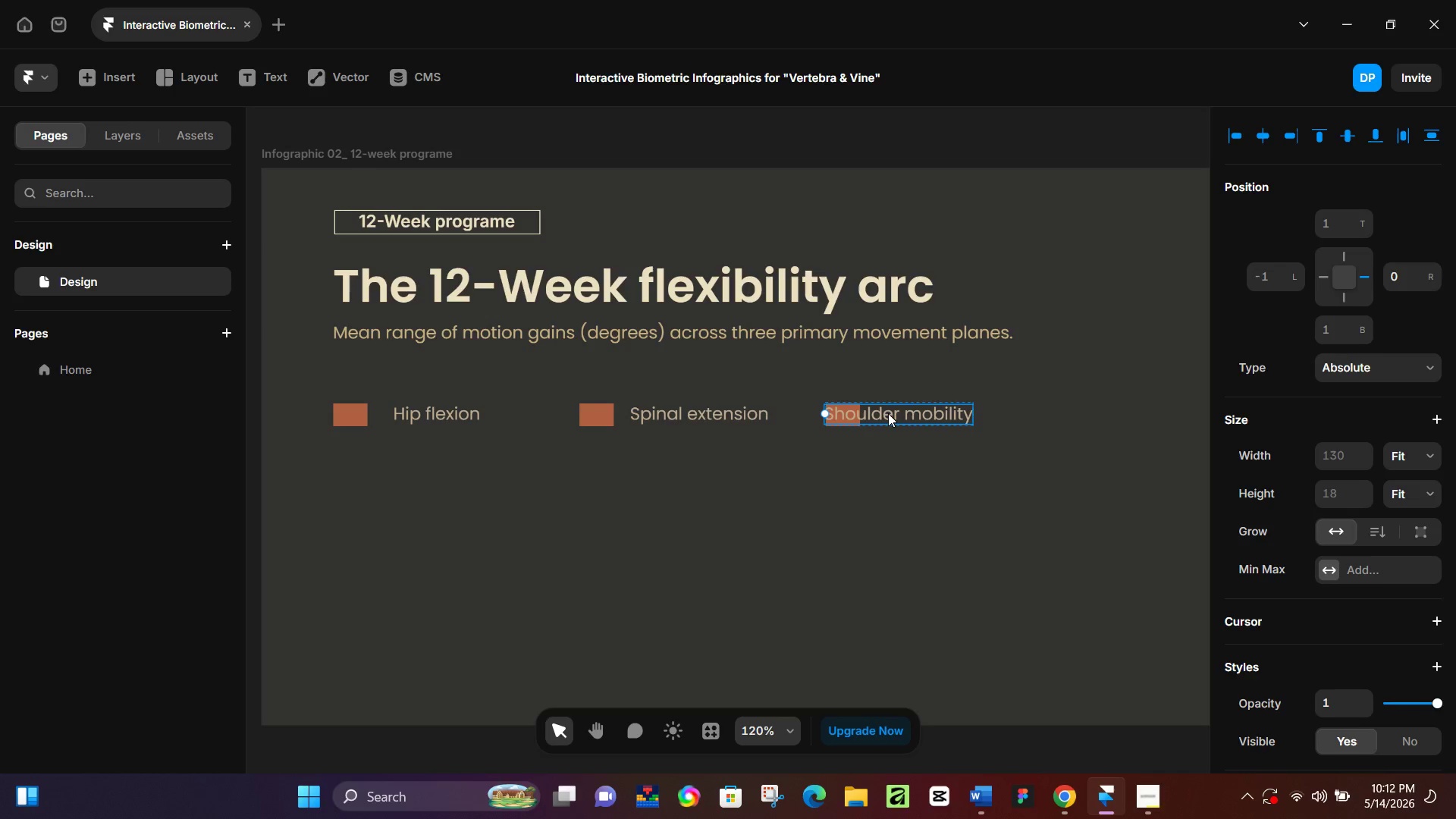 
left_click_drag(start_coordinate=[887, 411], to_coordinate=[944, 408])
 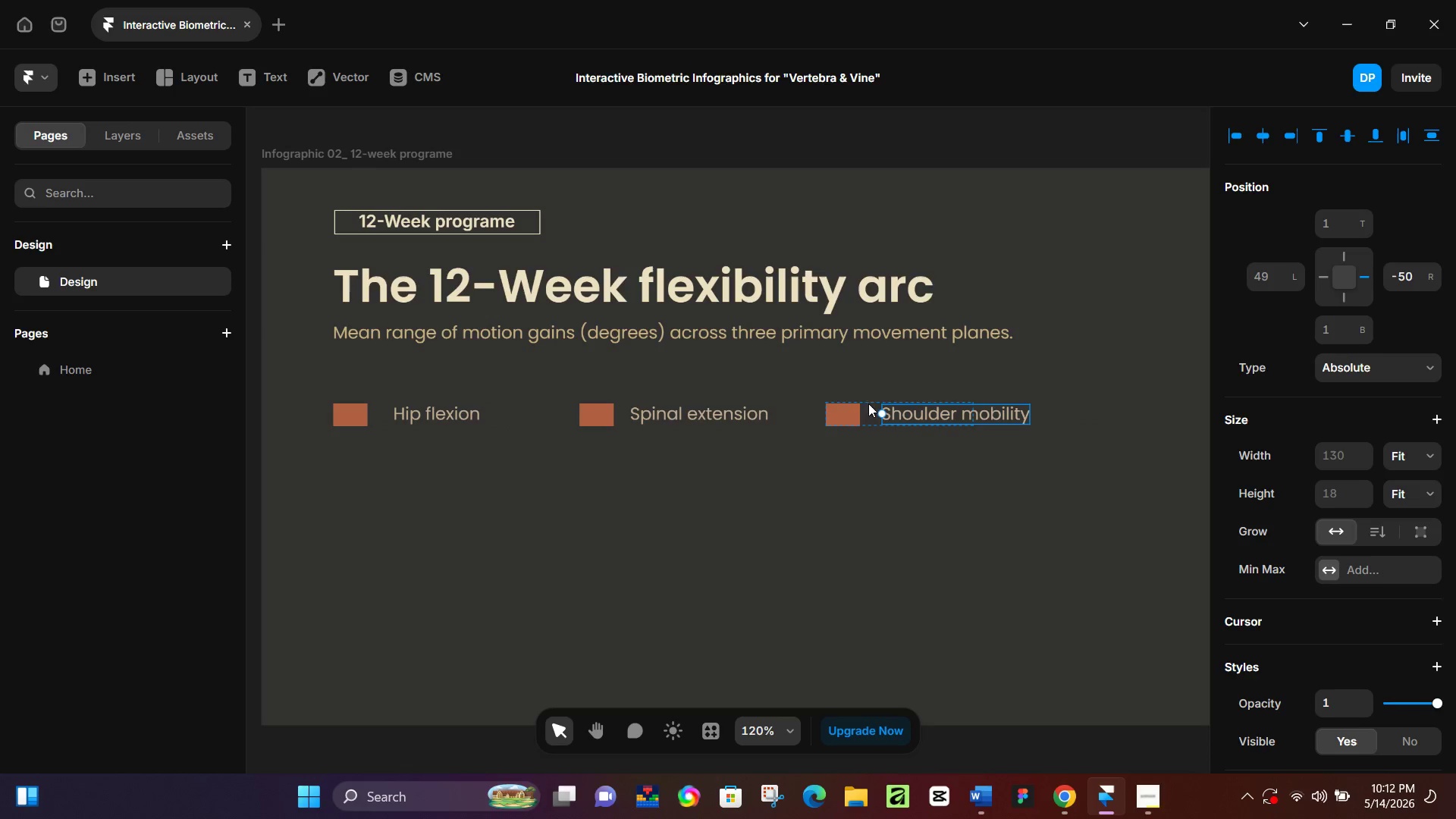 
left_click([870, 403])
 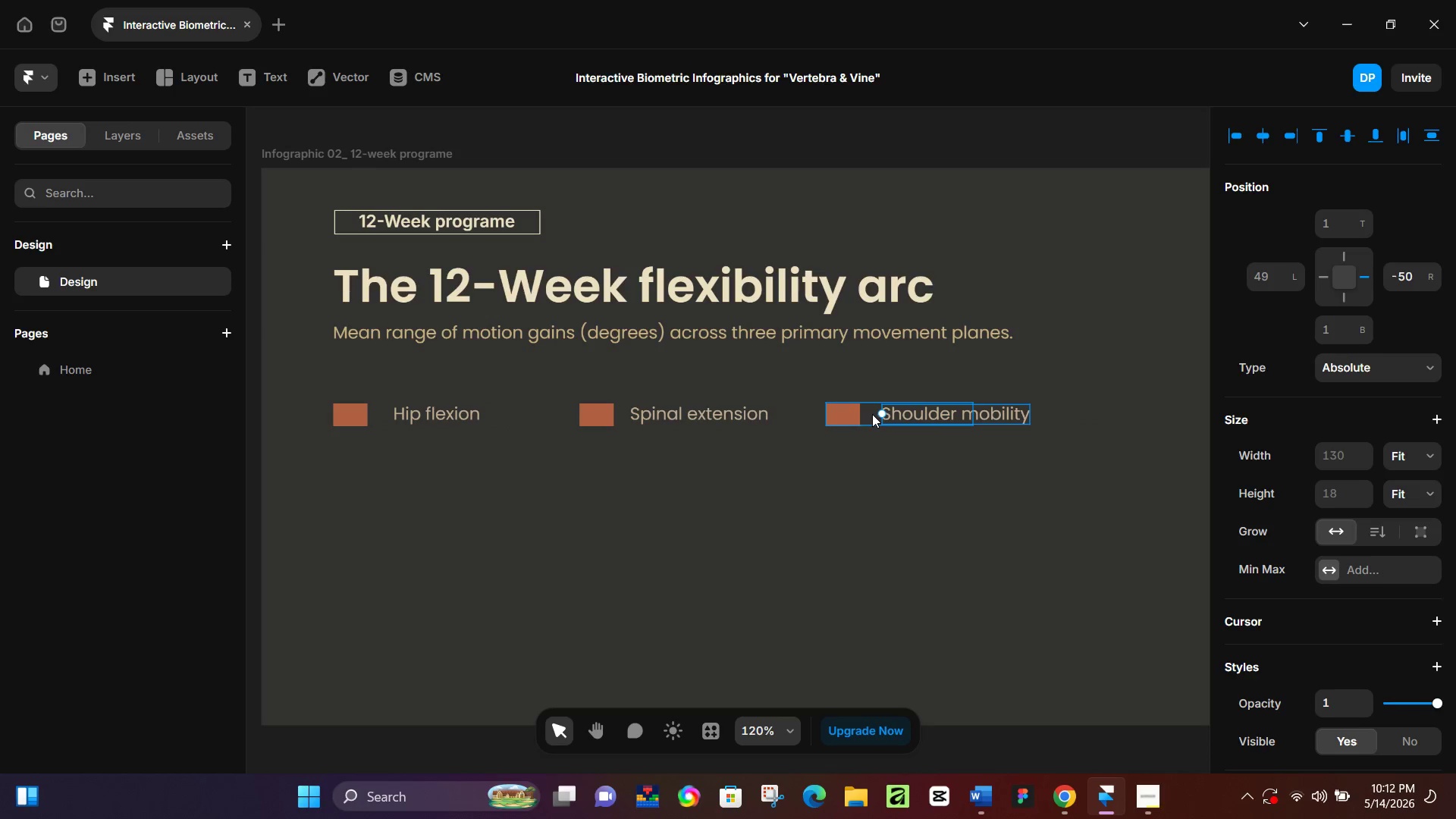 
left_click([873, 414])
 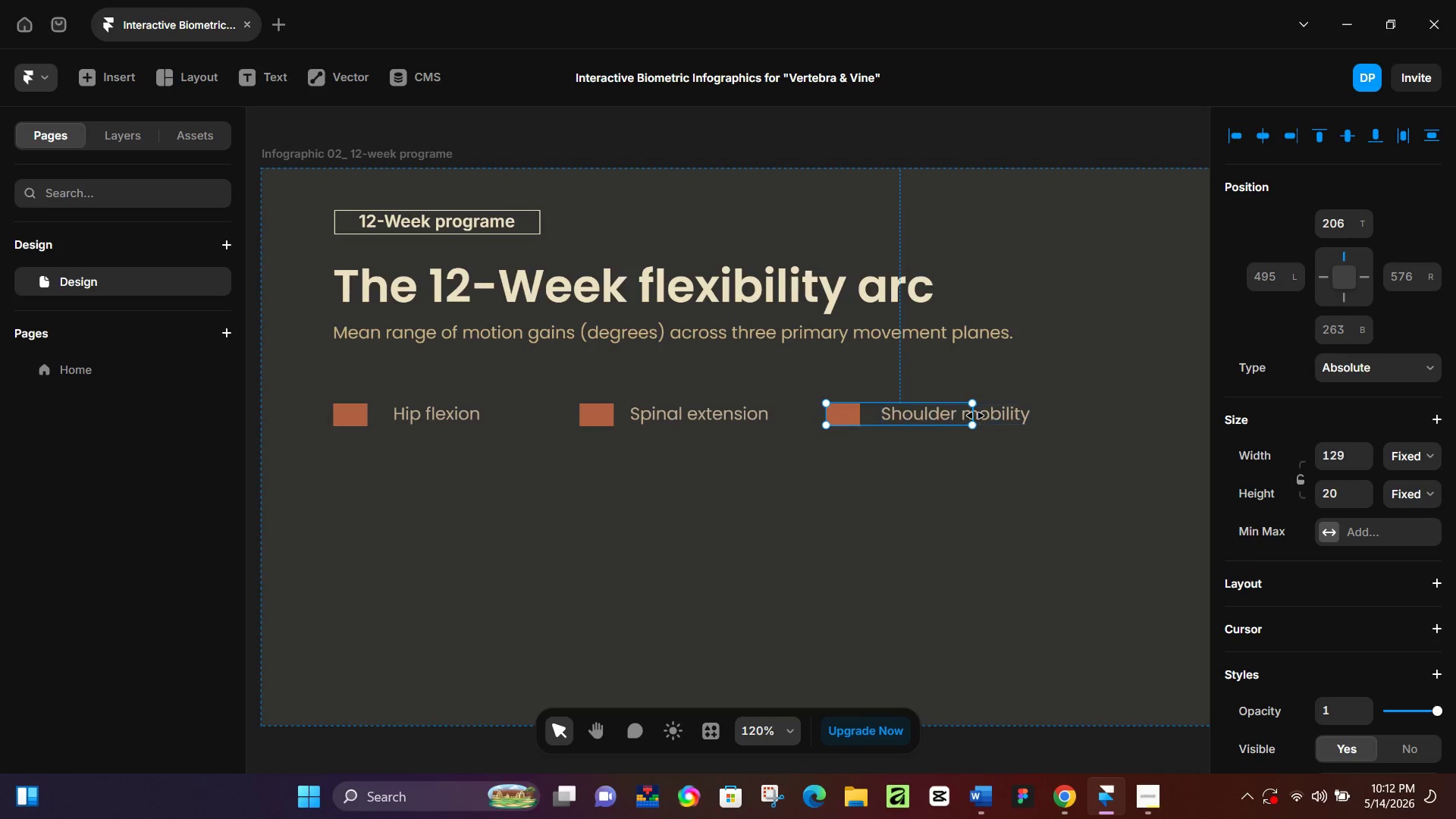 
left_click_drag(start_coordinate=[972, 416], to_coordinate=[1031, 418])
 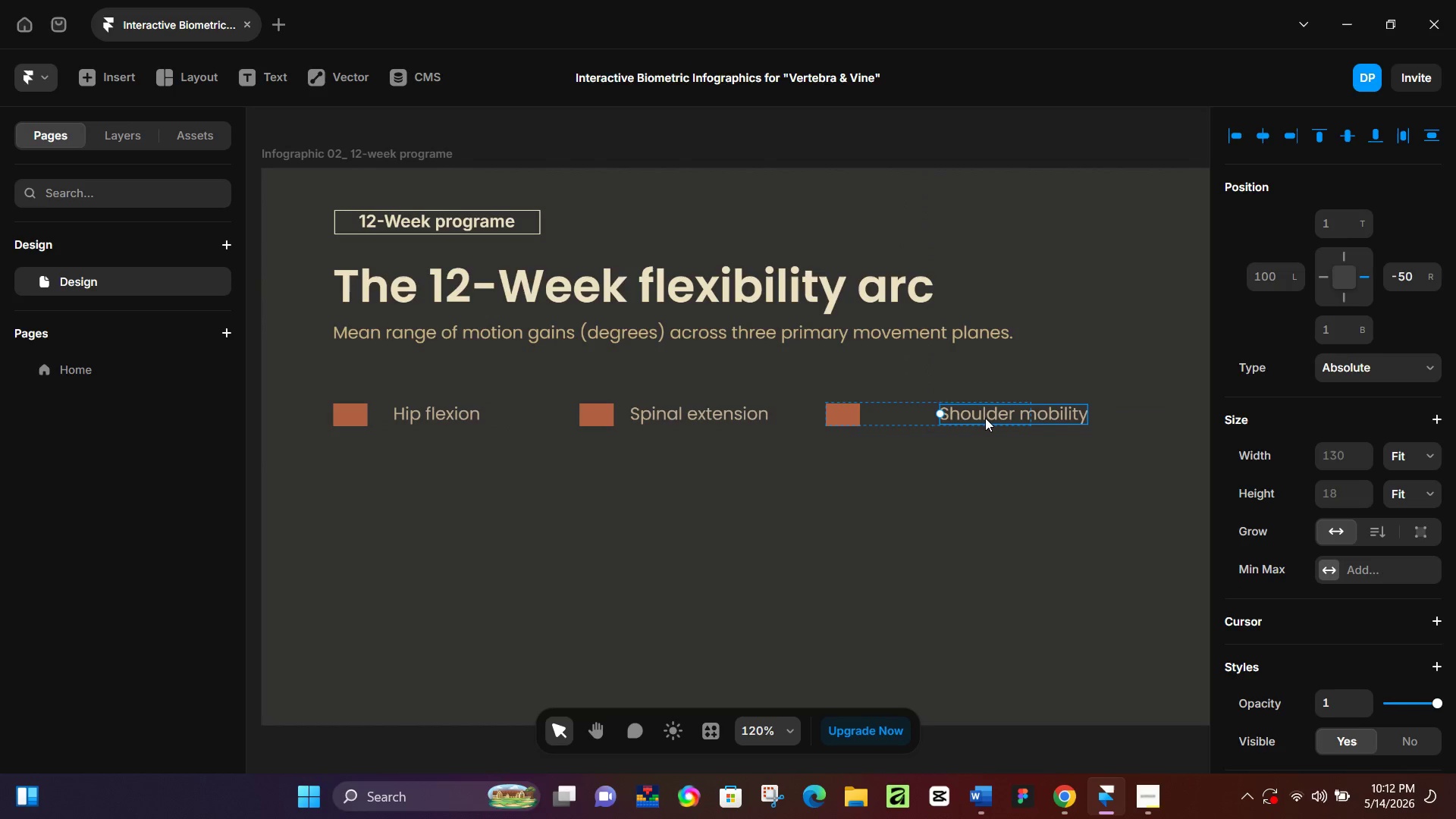 
left_click([985, 418])
 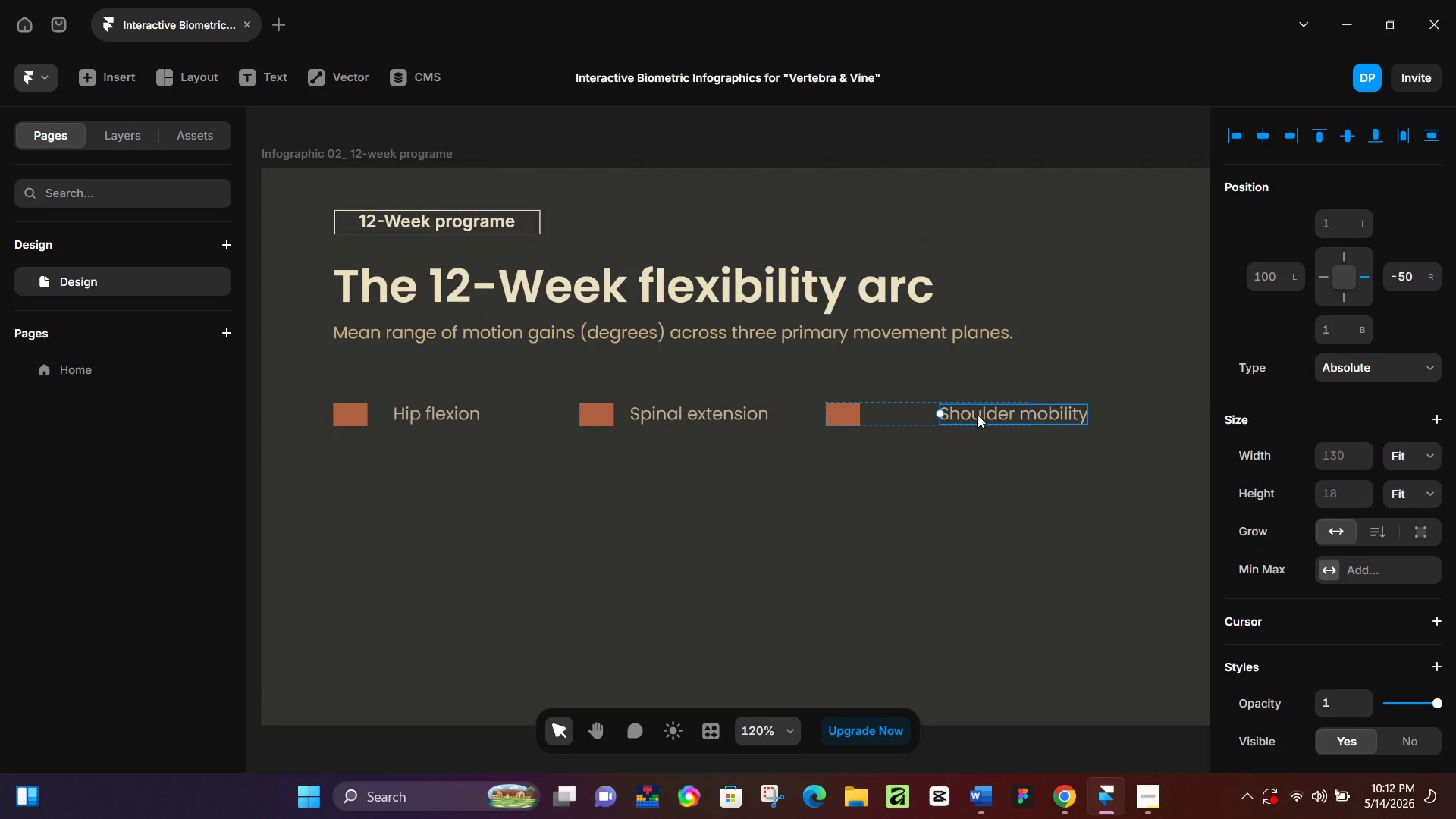 
left_click_drag(start_coordinate=[980, 415], to_coordinate=[924, 418])
 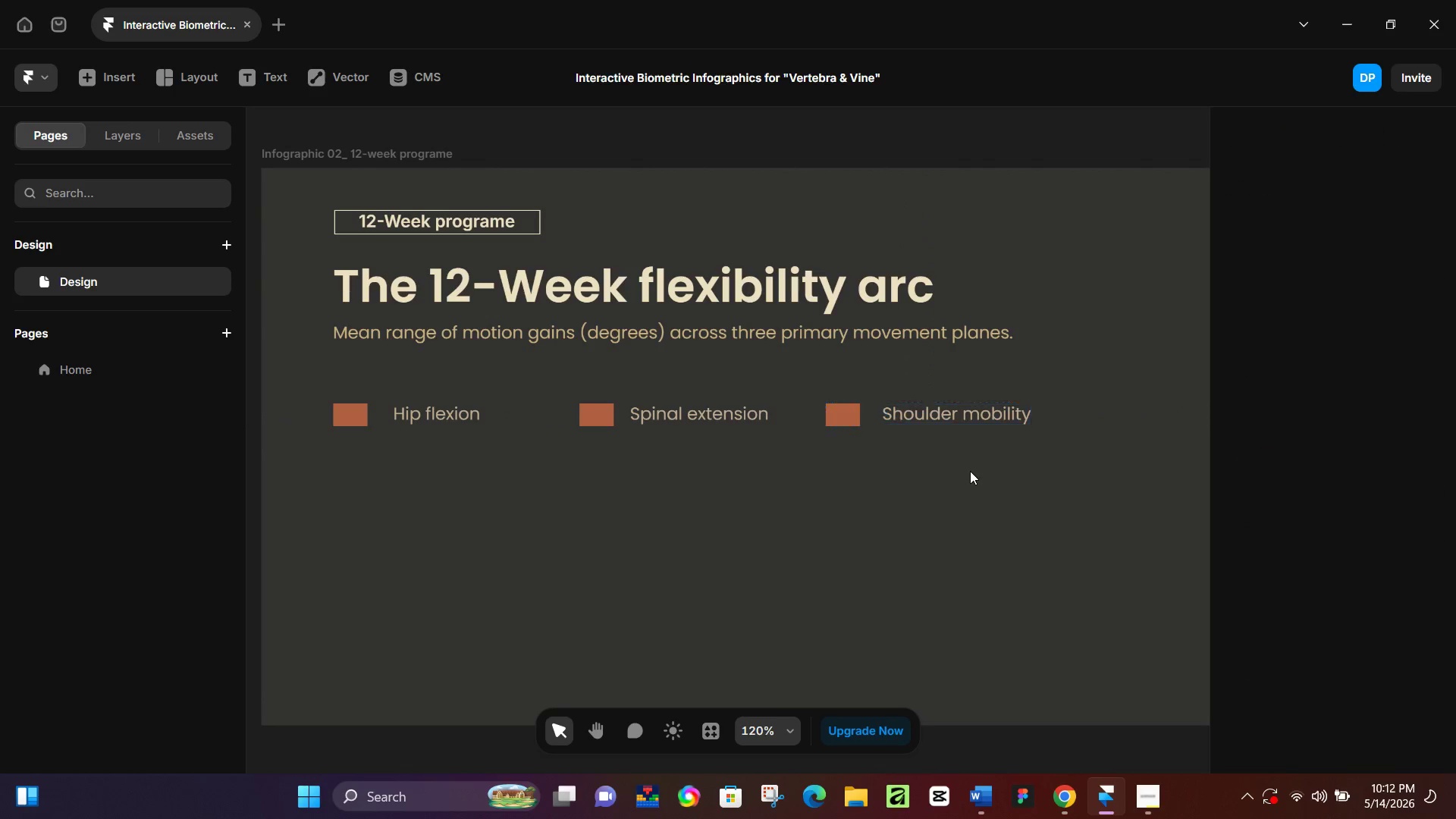 
left_click([970, 471])
 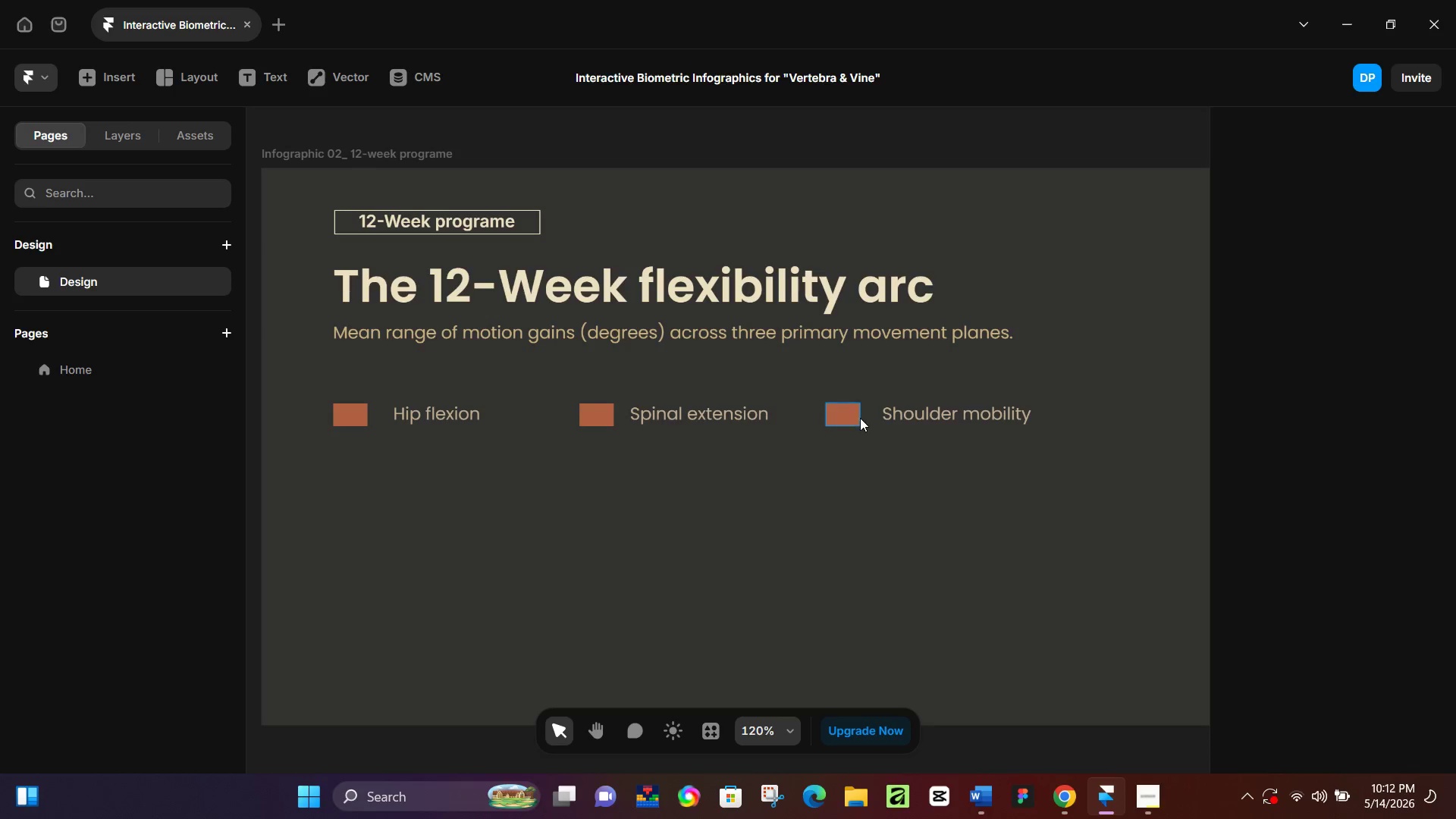 
left_click([871, 413])
 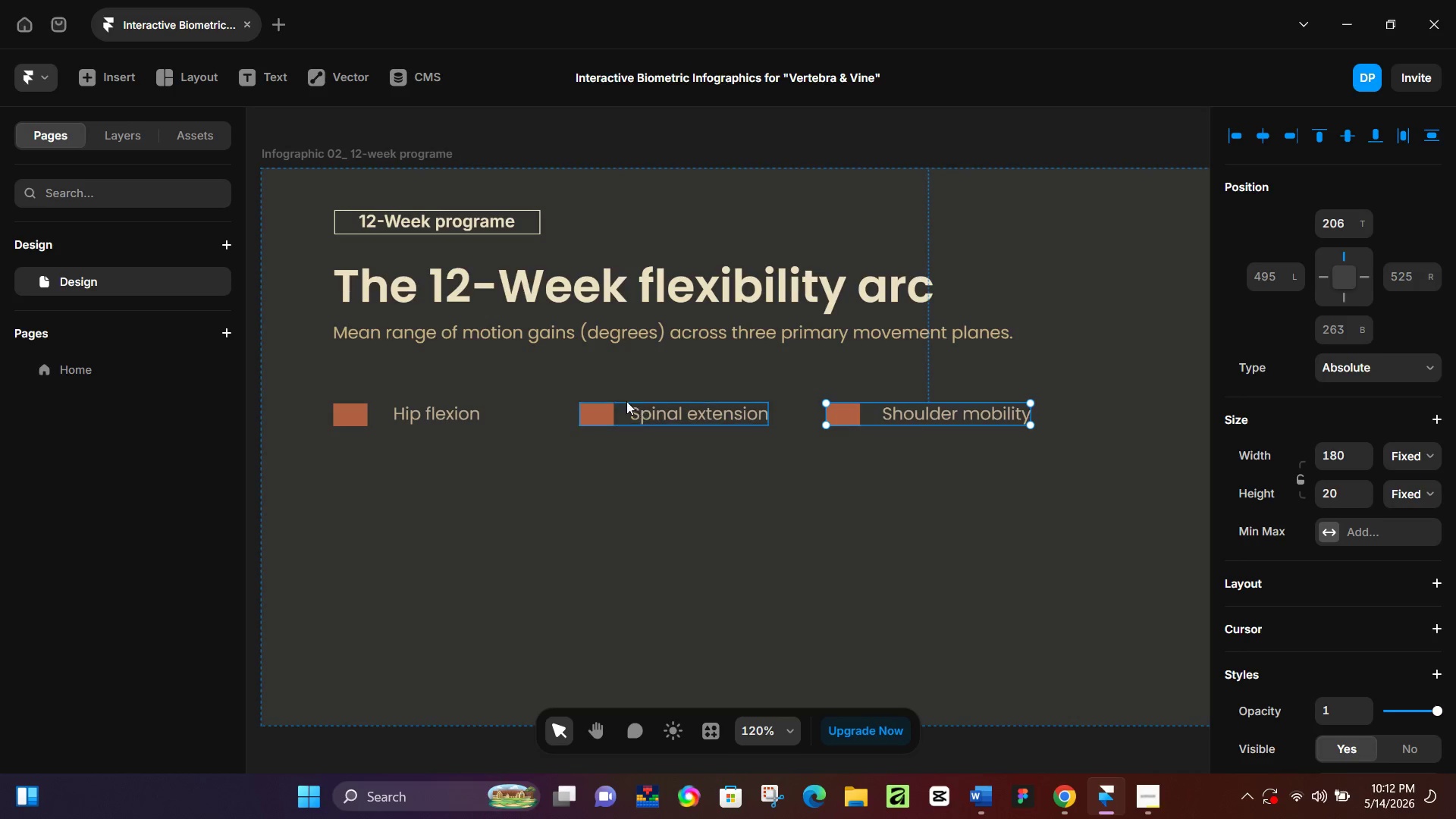 
hold_key(key=ShiftLeft, duration=1.5)
 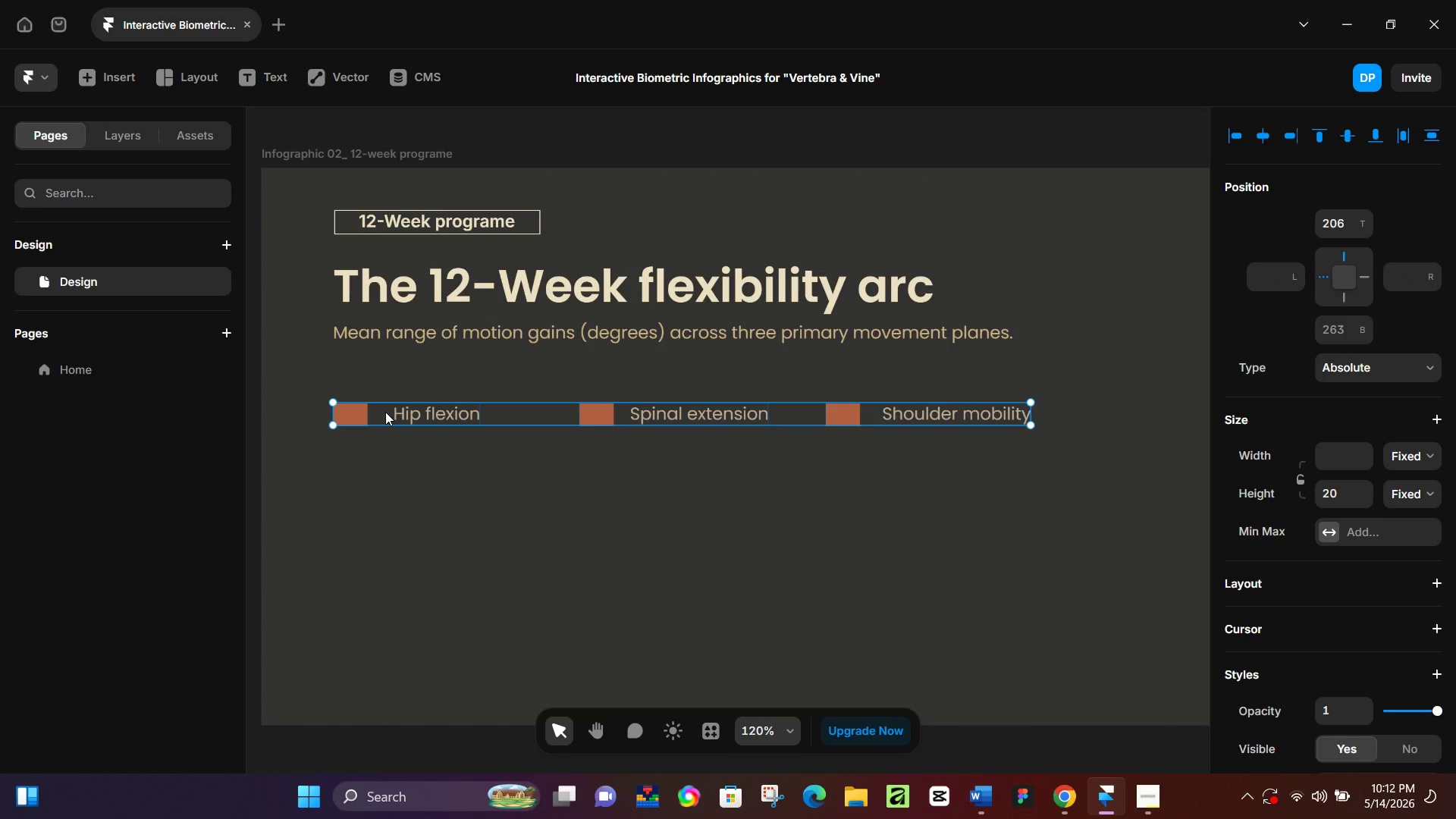 
hold_key(key=ShiftLeft, duration=0.38)
left_click([385, 412])
 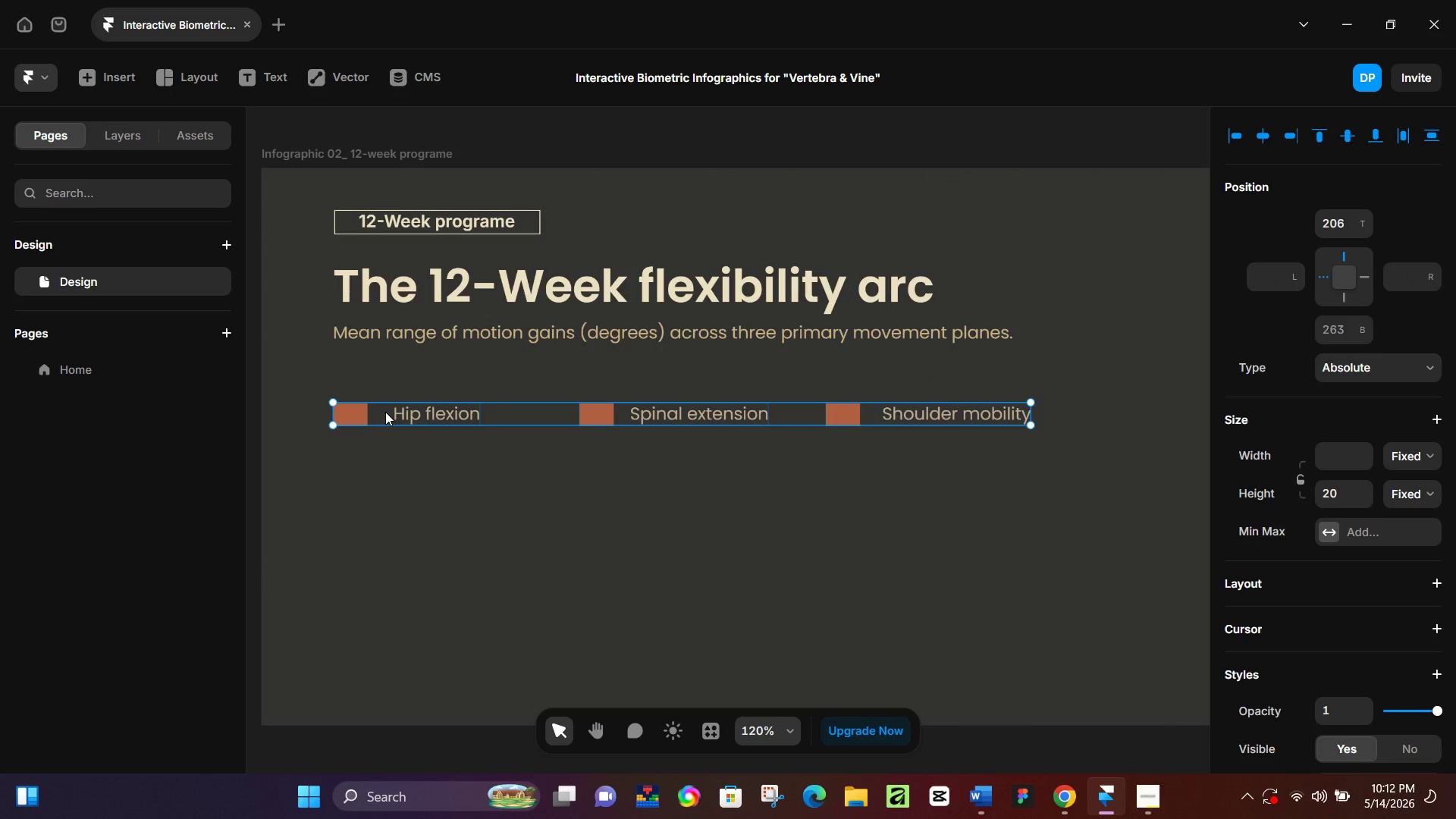 
key(Control+NumpadEnter)
 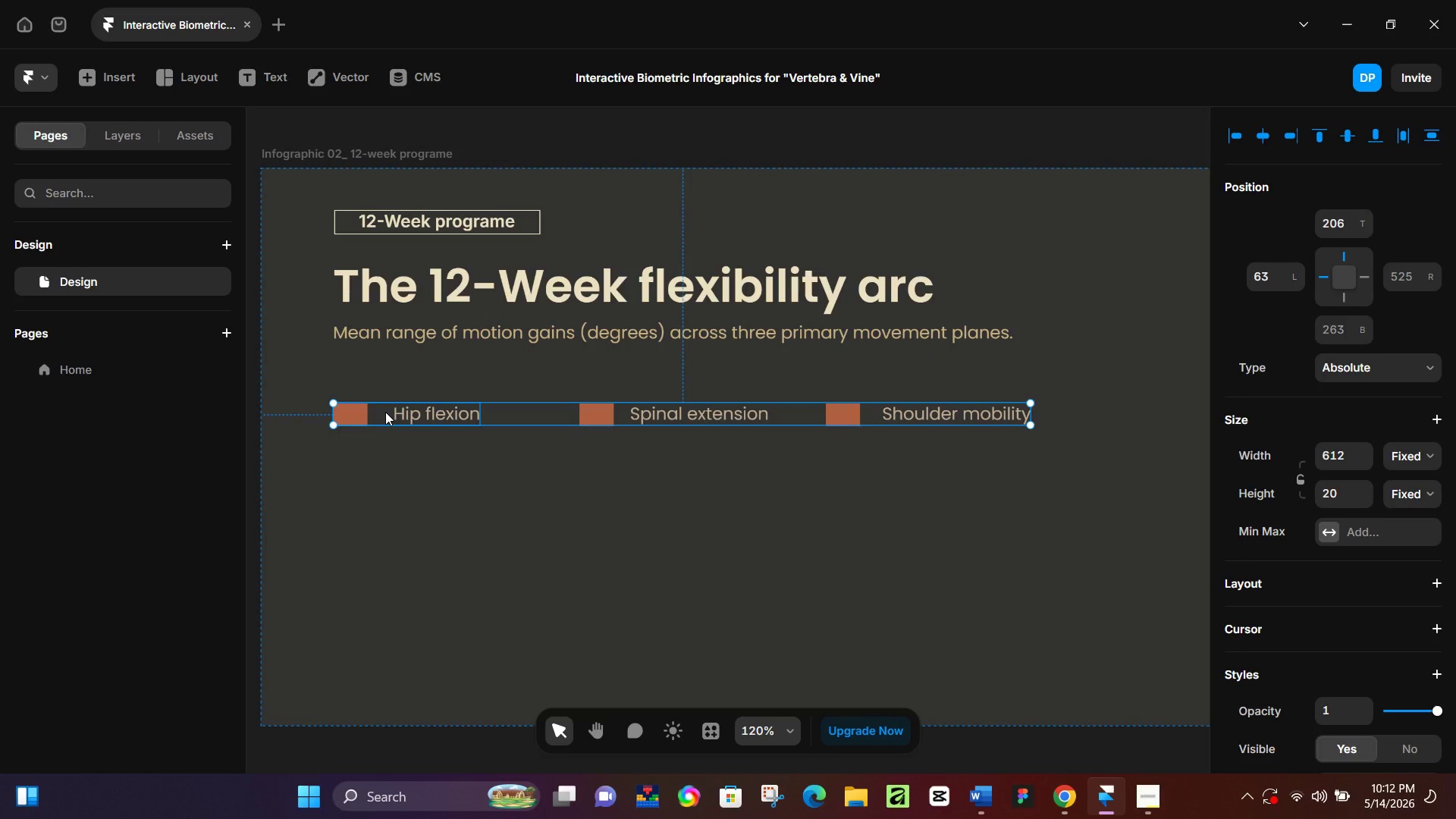 
key(Alt+Control+NumpadEnter)
 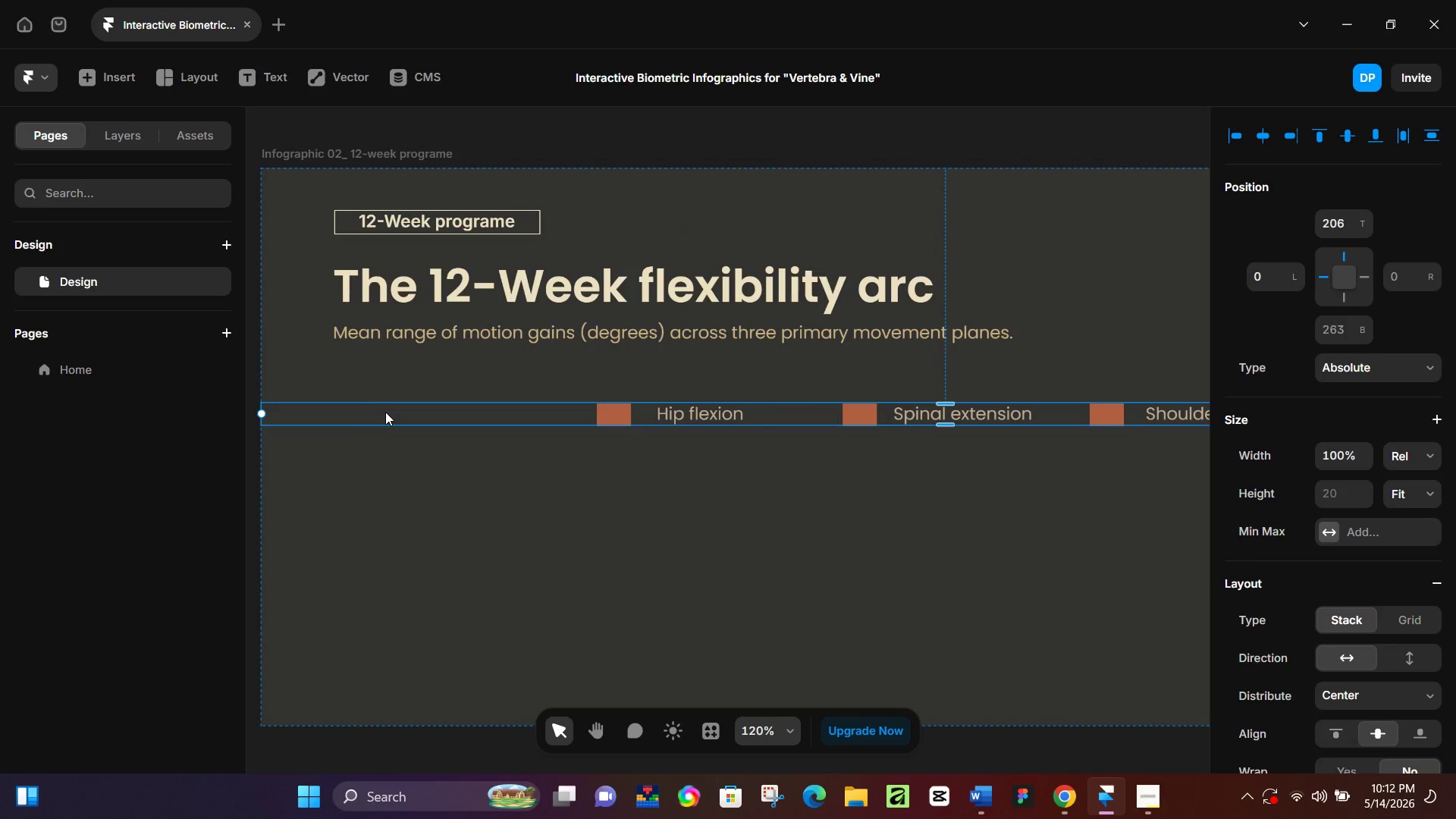 
hold_key(key=ControlLeft, duration=1.52)
scroll: coordinate [886, 410], scroll_direction: down, amount: 2.0
 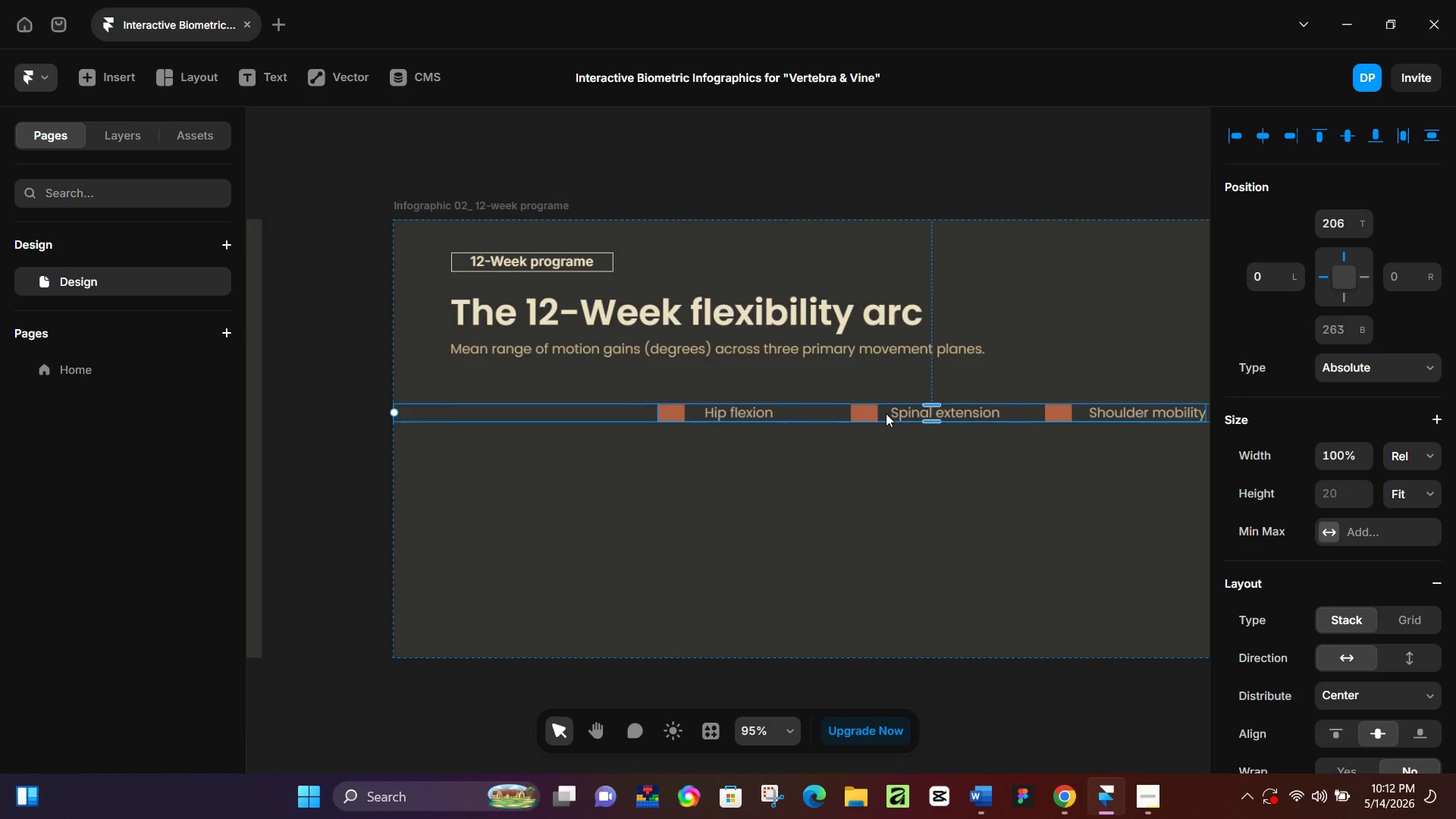 
hold_key(key=ControlLeft, duration=1.5)
scroll: coordinate [880, 419], scroll_direction: down, amount: 6.0
 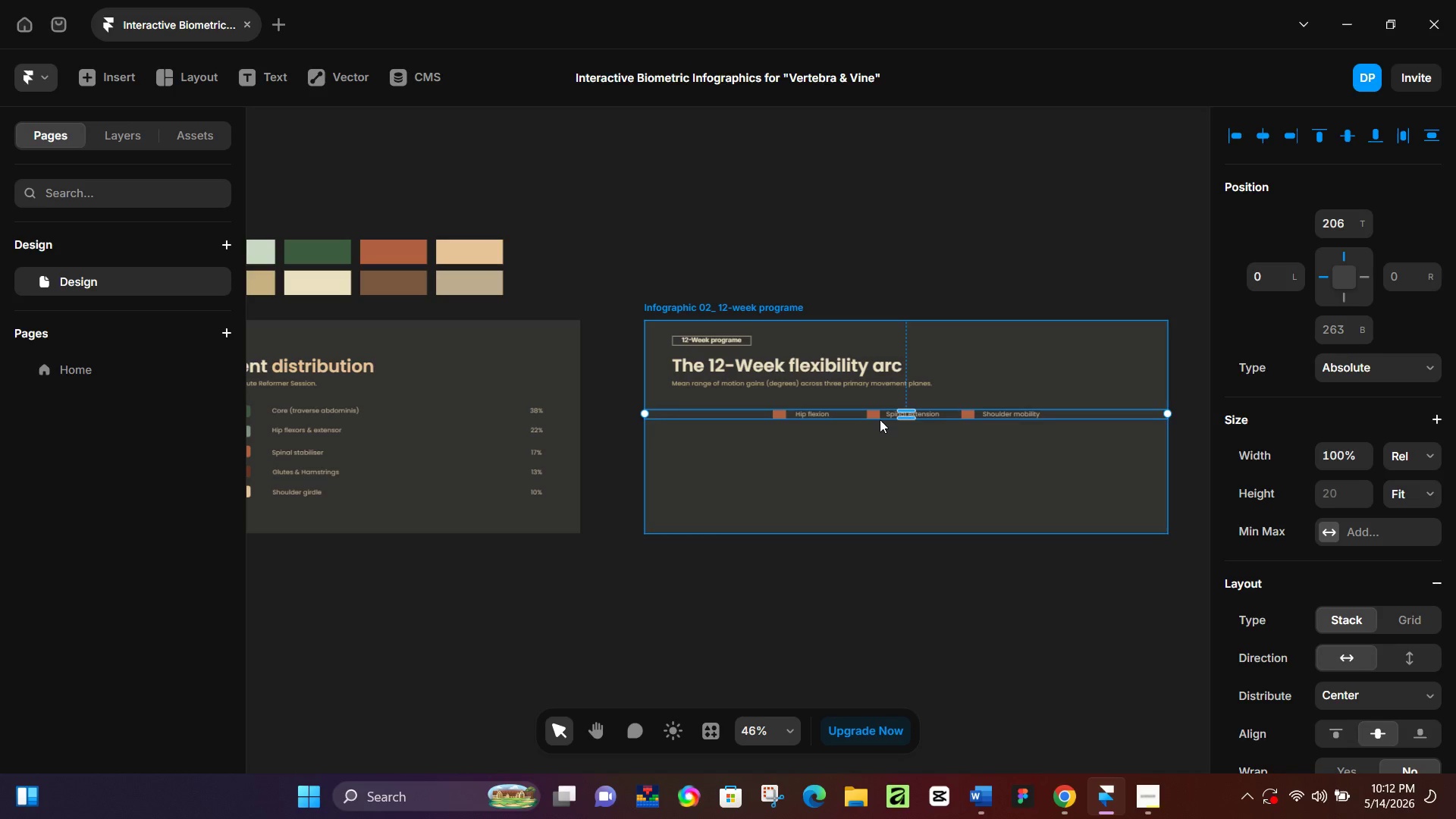 
hold_key(key=ControlLeft, duration=0.8)
 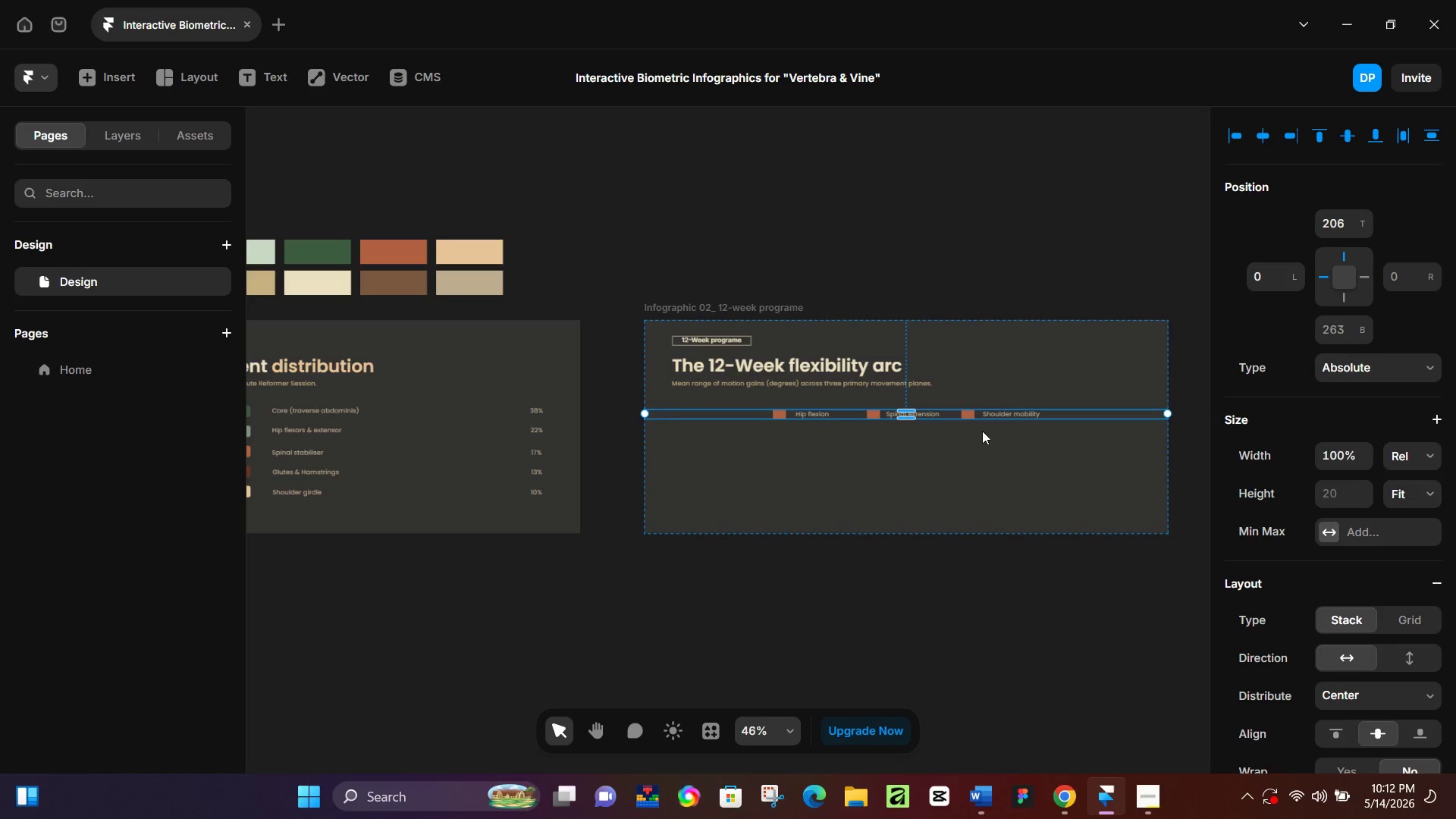 
hold_key(key=ArrowUp, duration=1.03)
 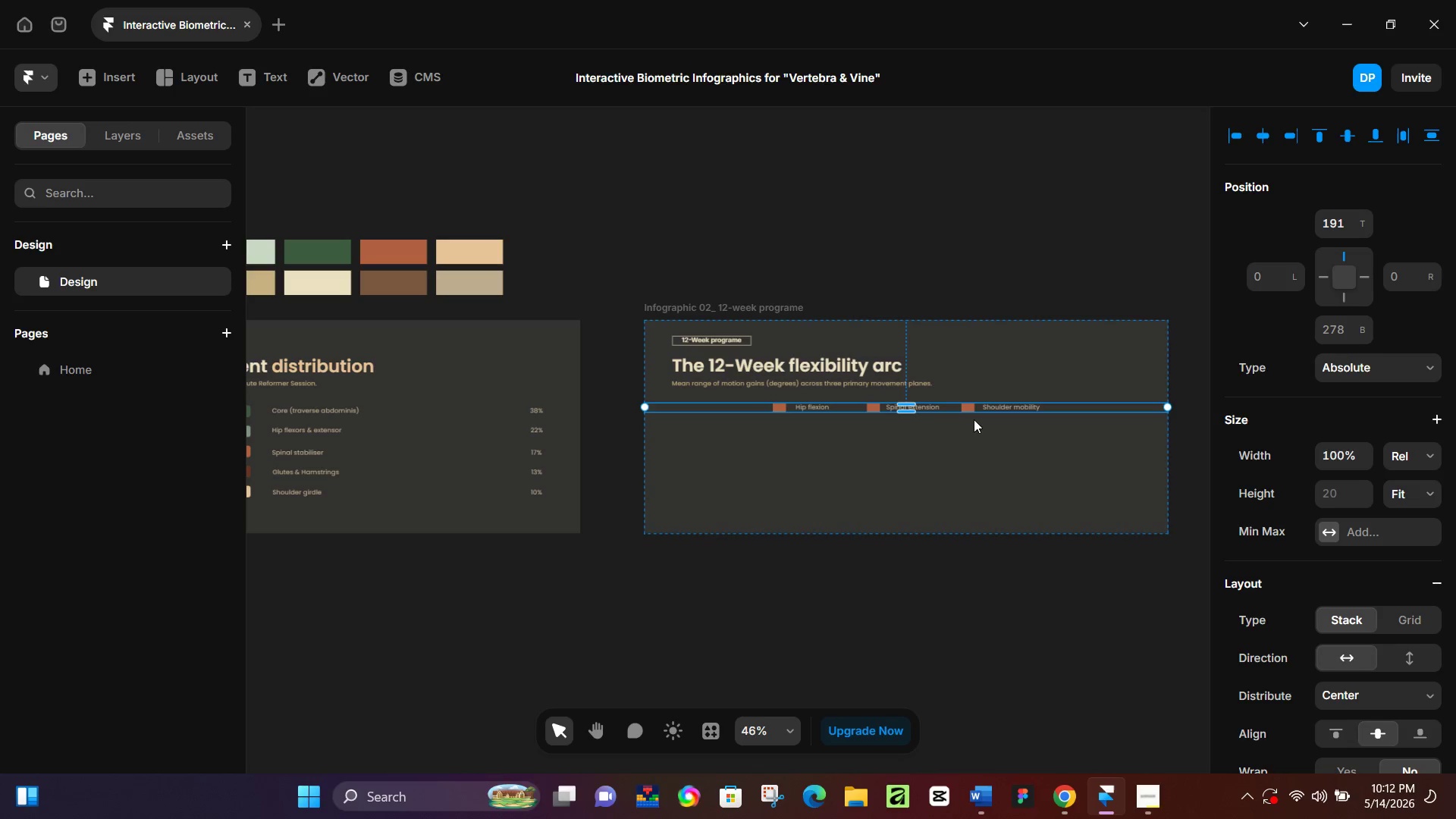 
left_click_drag(start_coordinate=[1169, 403], to_coordinate=[965, 402])
 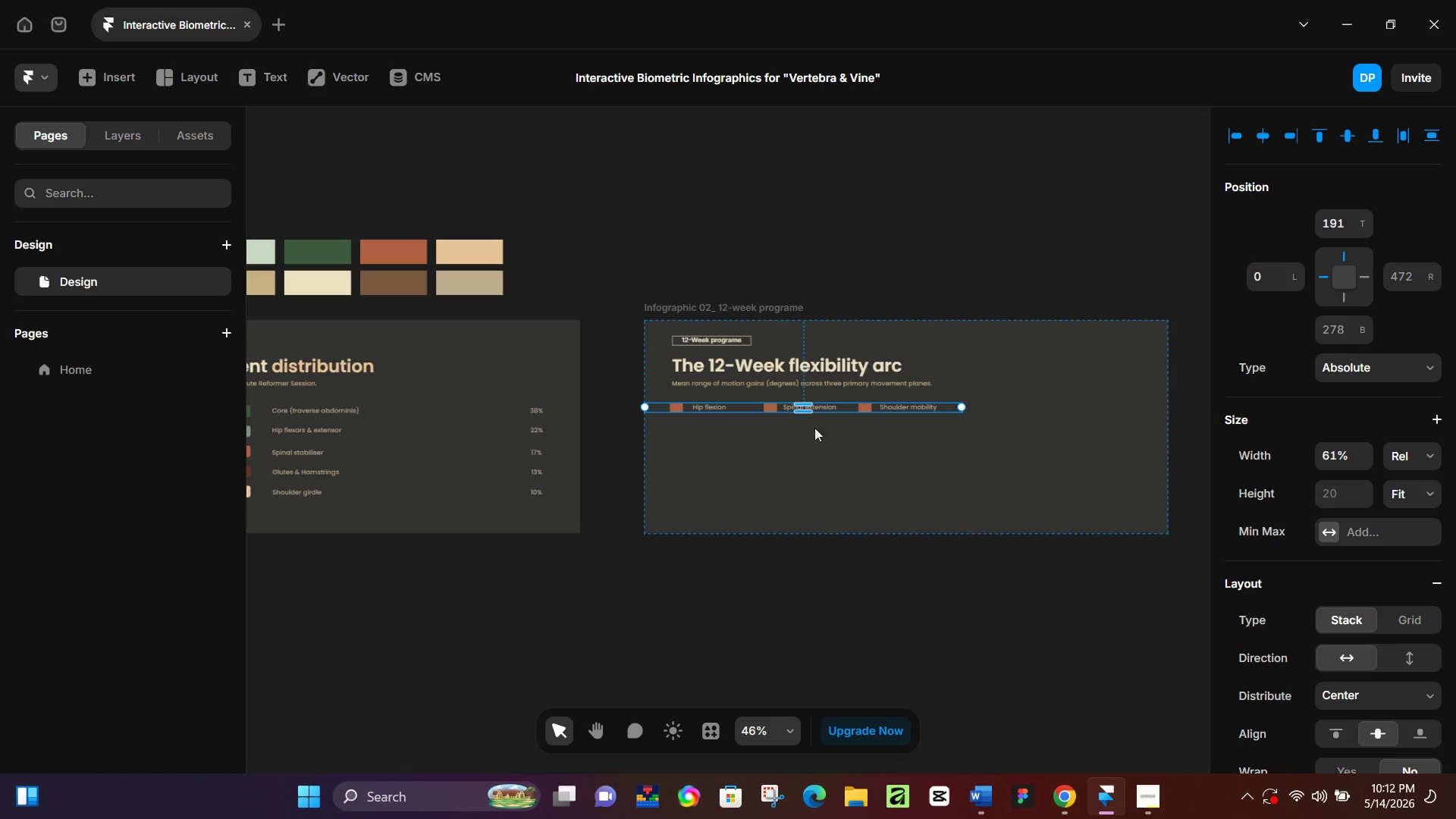 
hold_key(key=ControlLeft, duration=0.92)
scroll: coordinate [847, 449], scroll_direction: up, amount: 5.0
 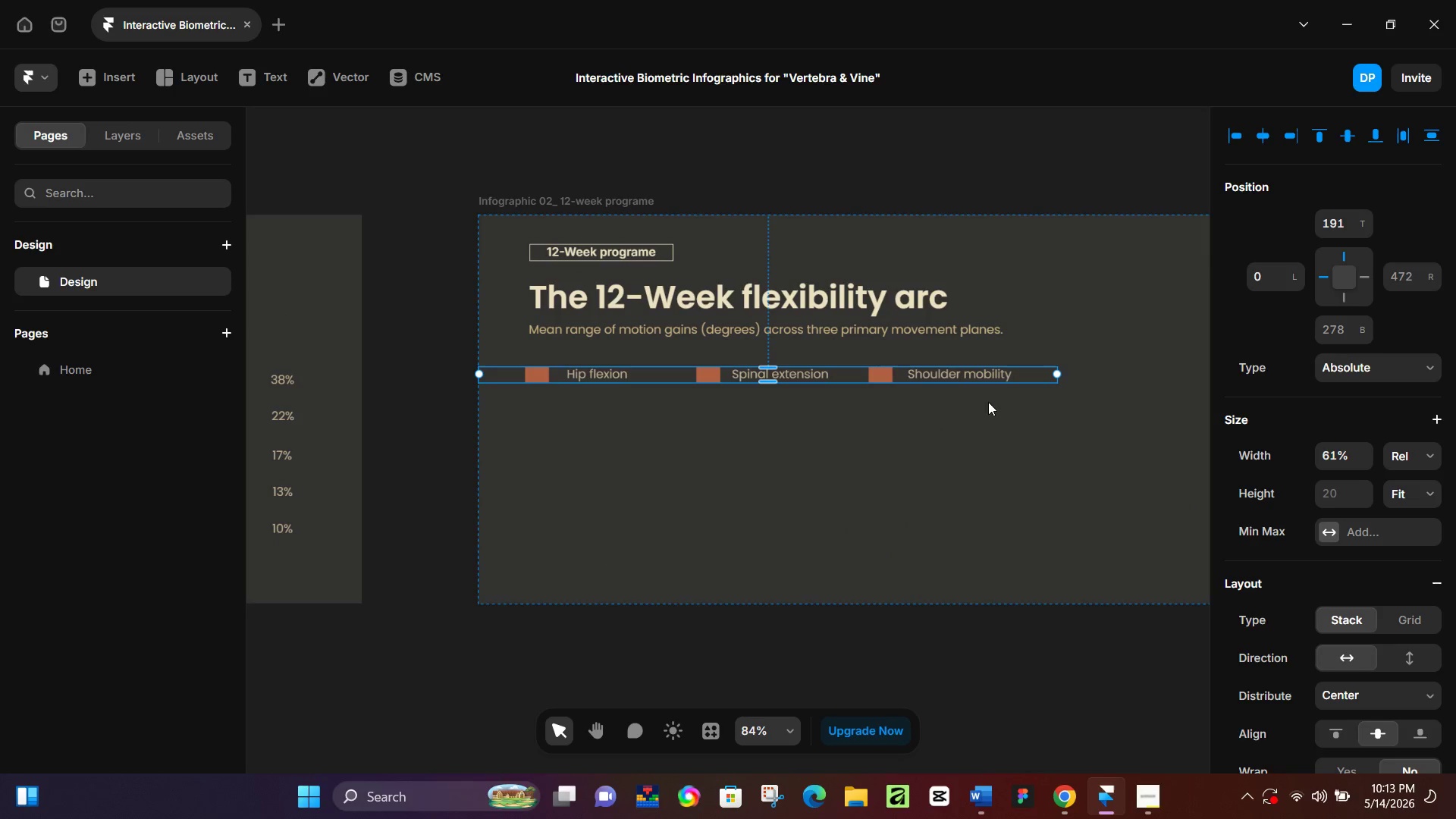 
hold_key(key=ControlLeft, duration=0.33)
 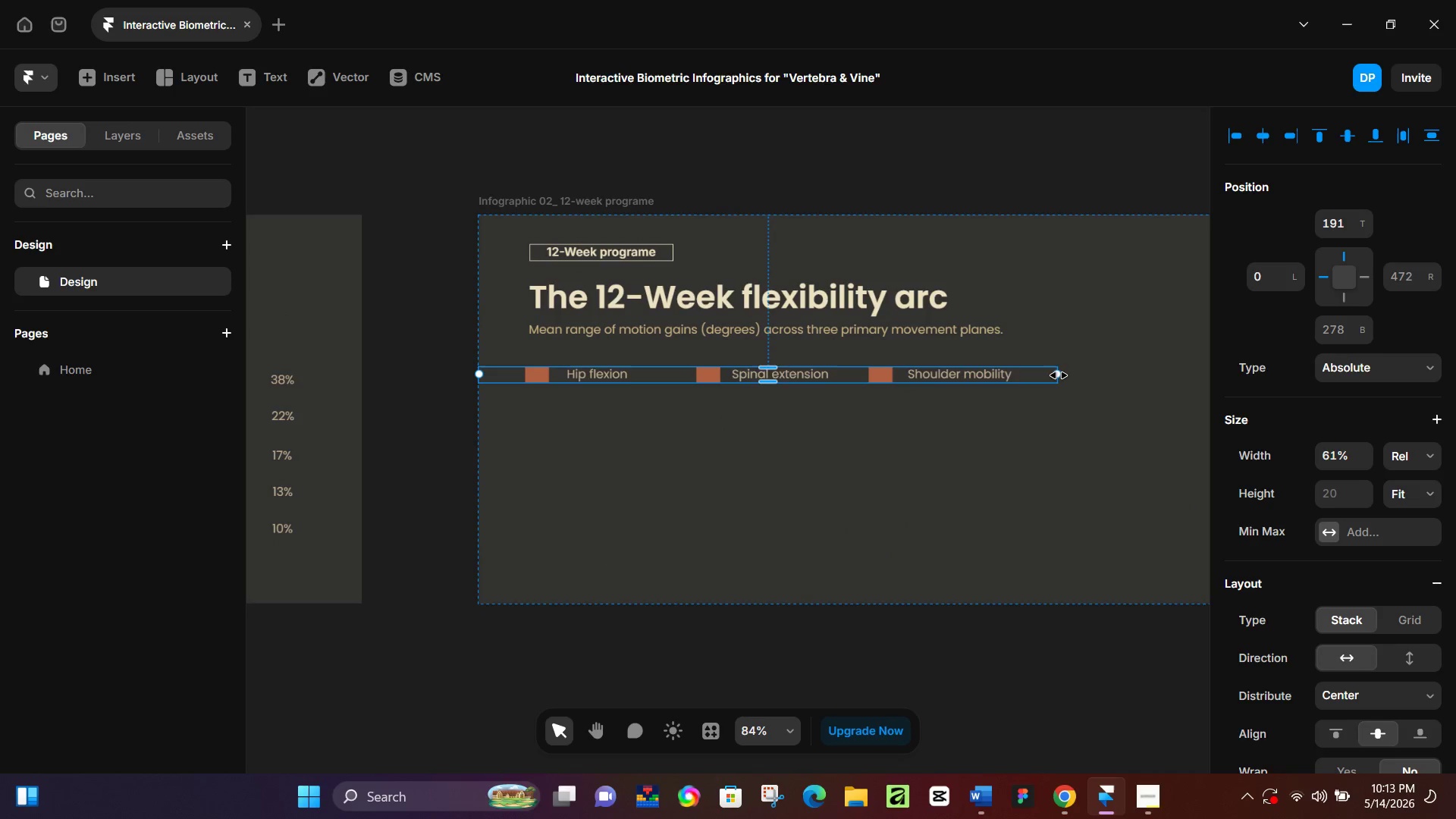 
left_click_drag(start_coordinate=[1059, 375], to_coordinate=[1068, 375])
 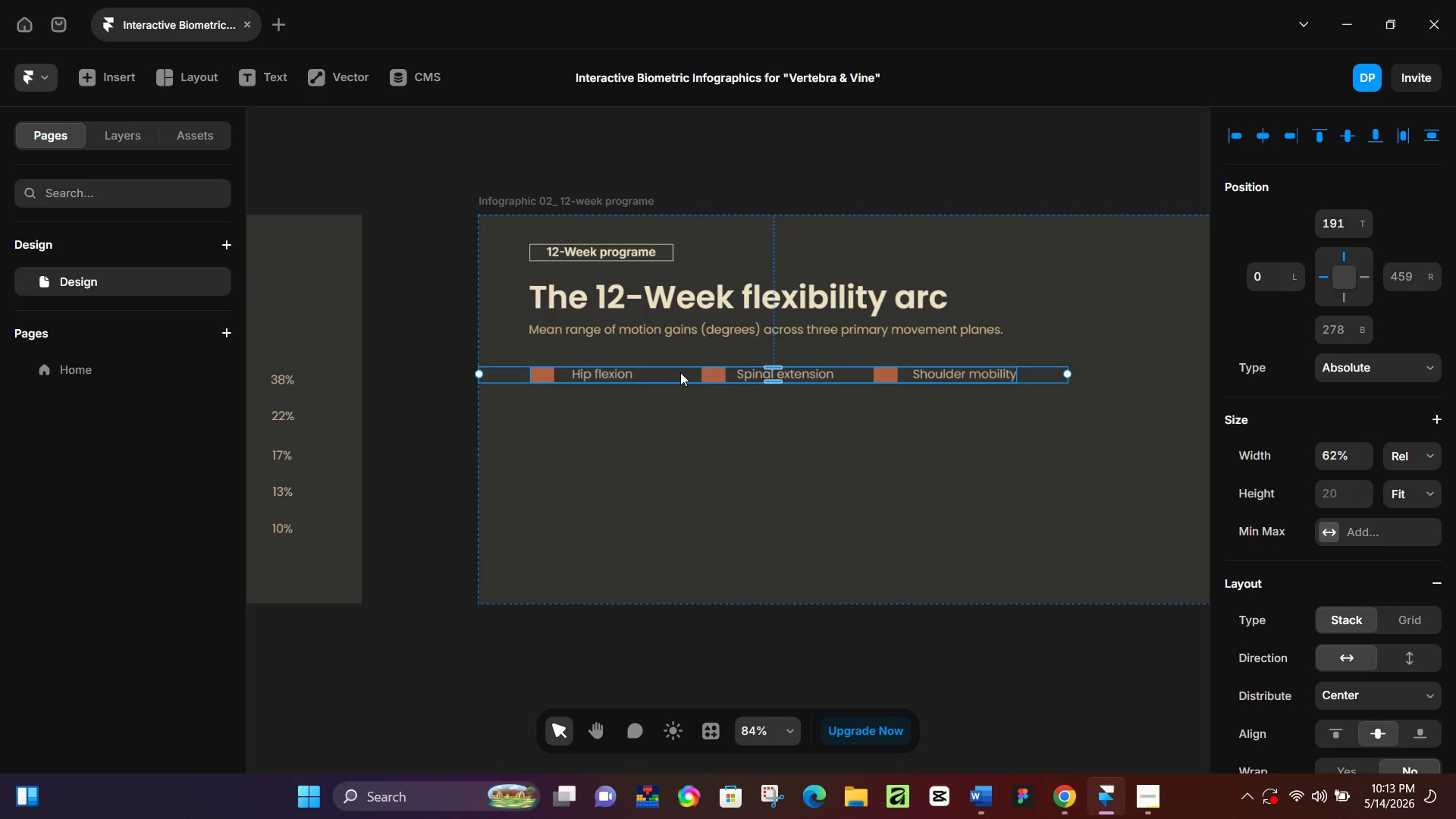 
hold_key(key=ControlLeft, duration=0.55)
 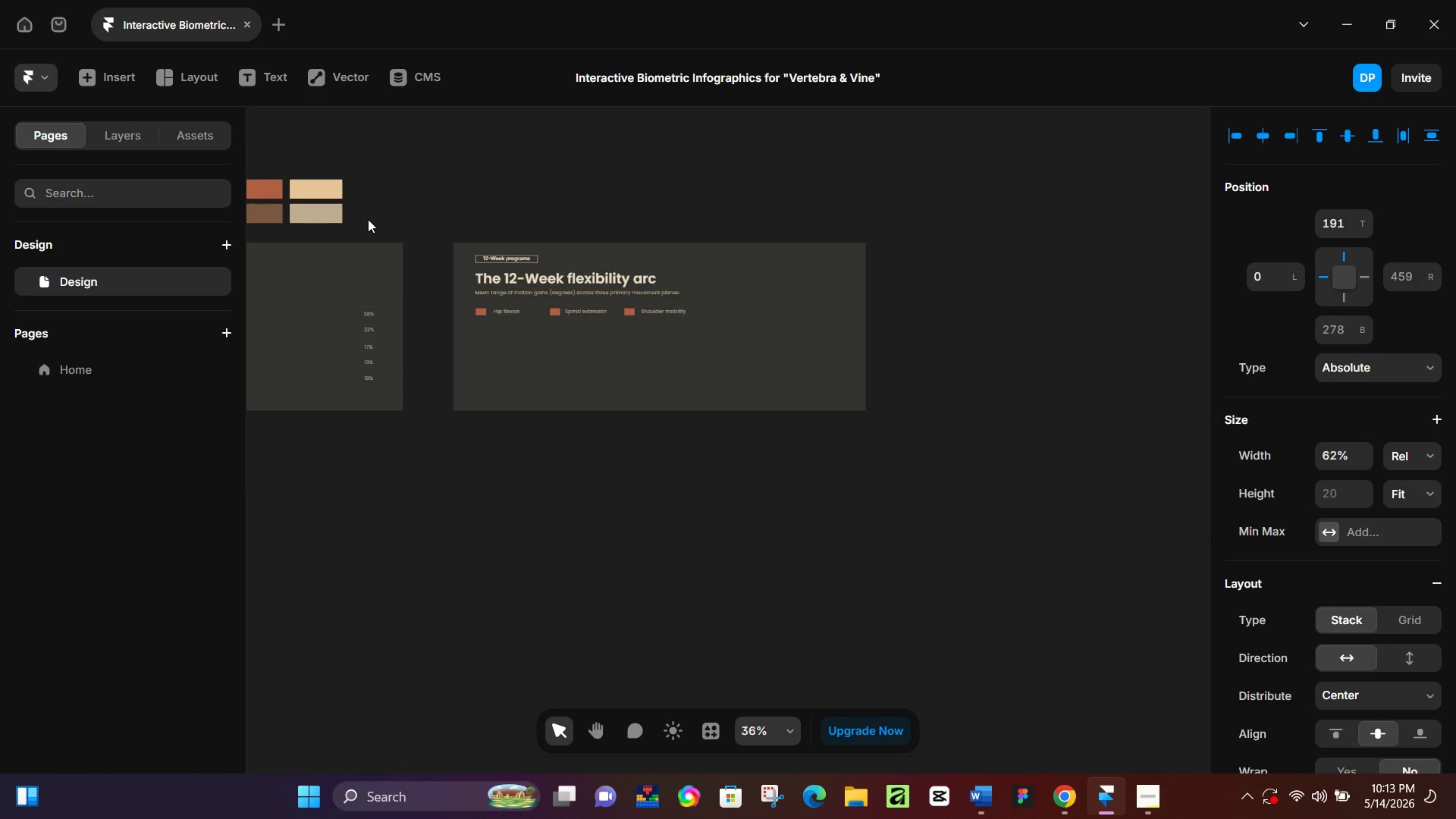 
key(Control+ControlLeft)
 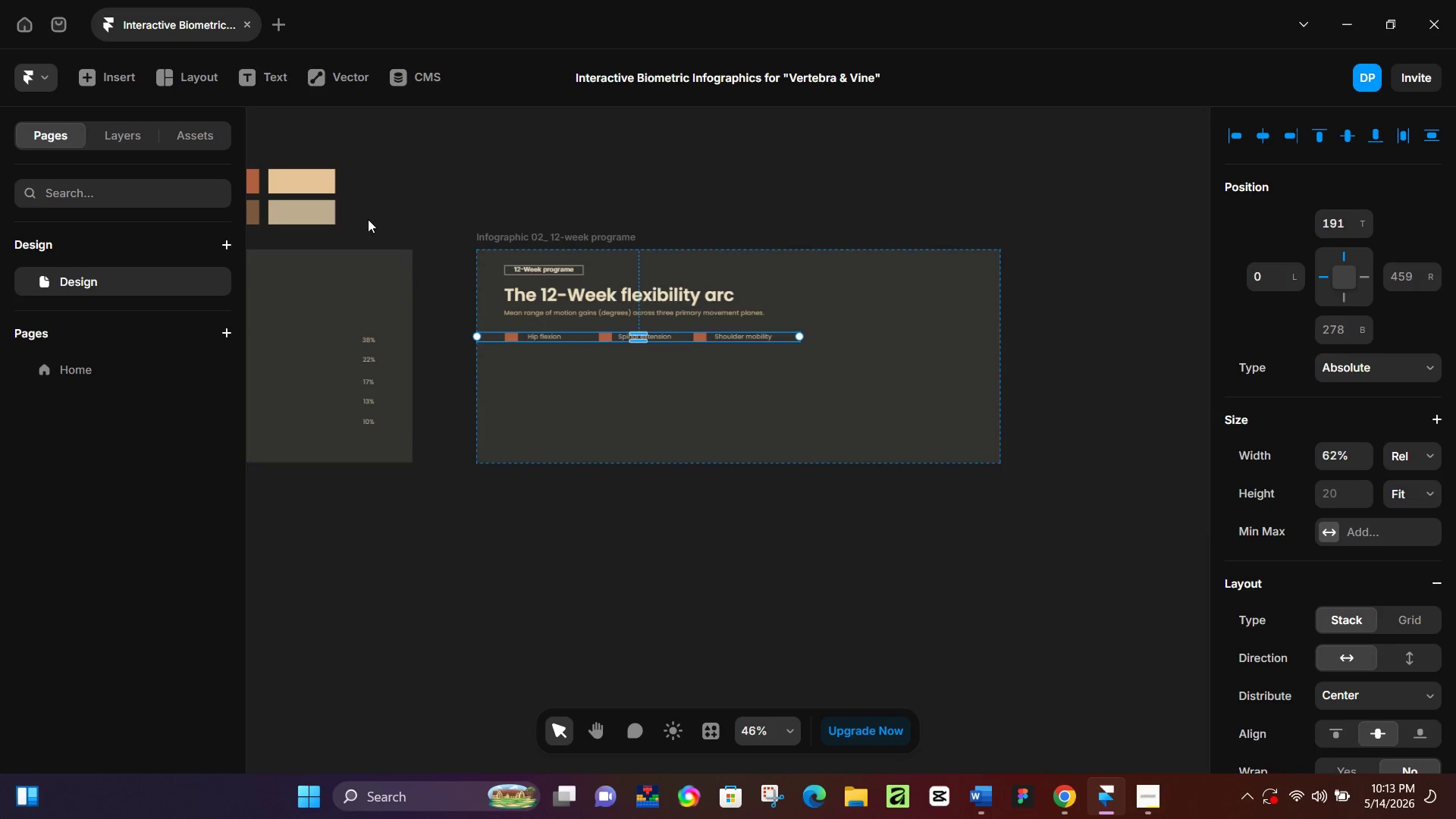 
scroll: coordinate [475, 294], scroll_direction: down, amount: 5.0
 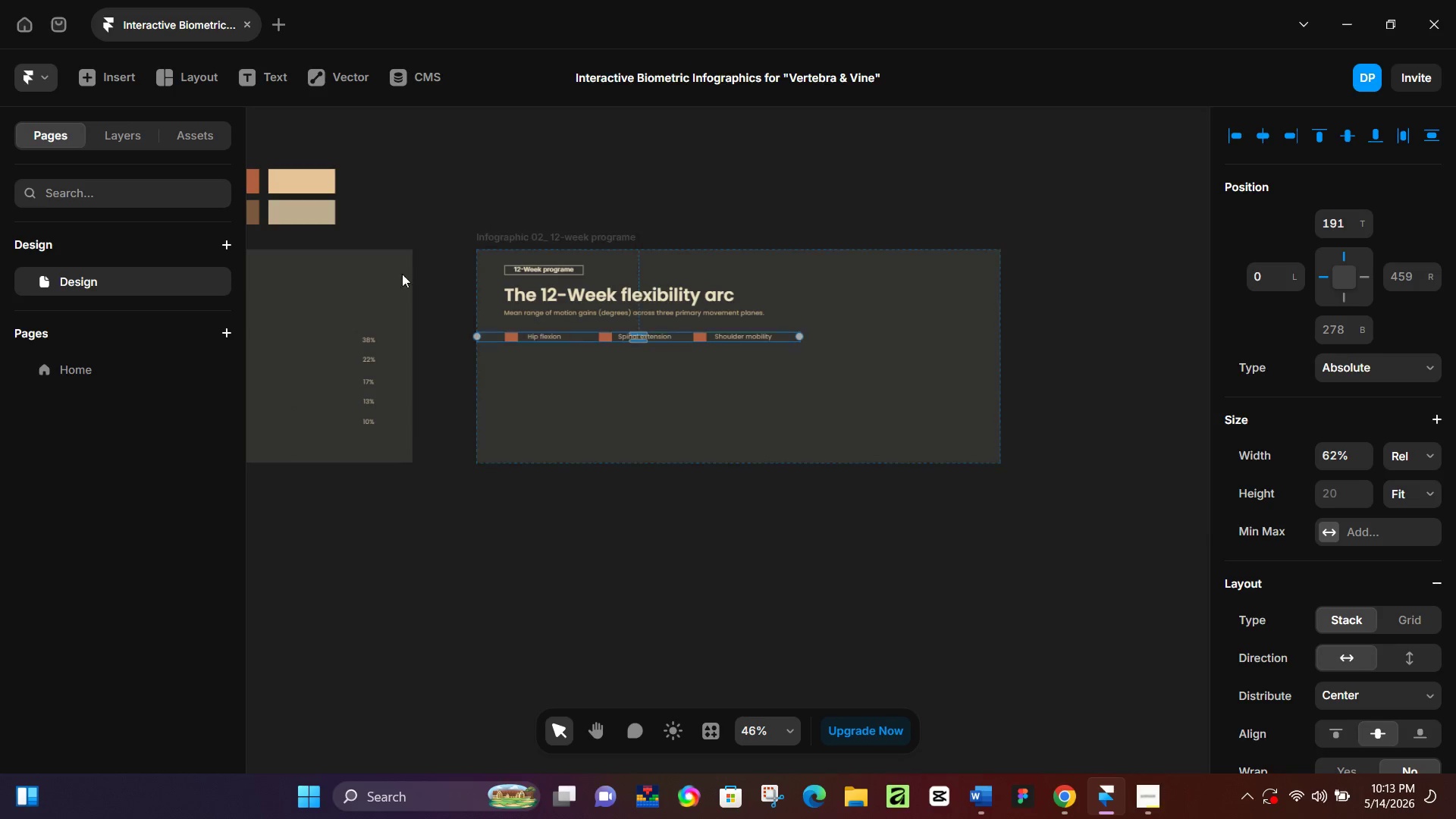 
left_click([406, 197])
 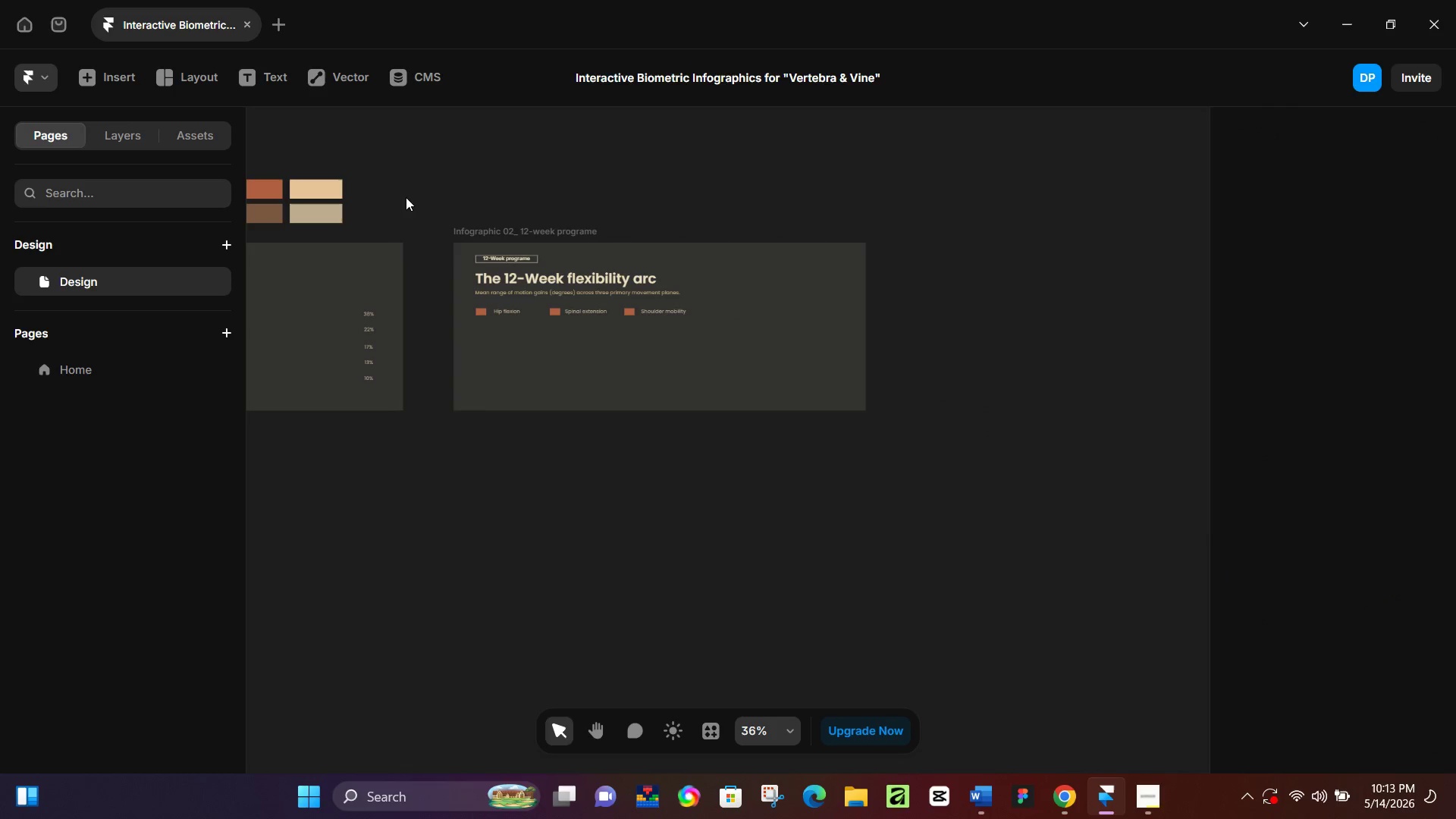 
scroll: coordinate [368, 219], scroll_direction: down, amount: 2.0
 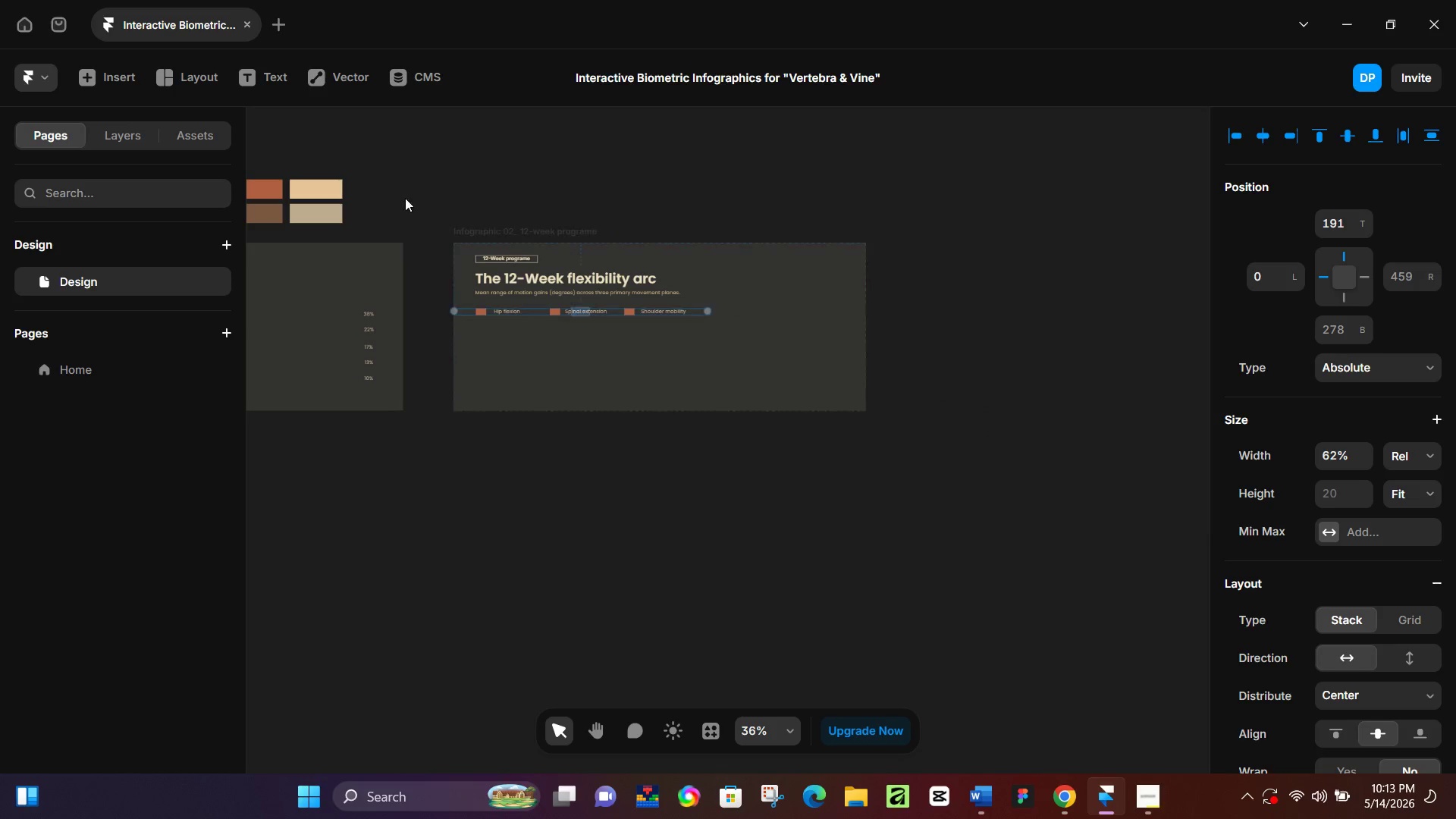 
hold_key(key=Space, duration=0.53)
 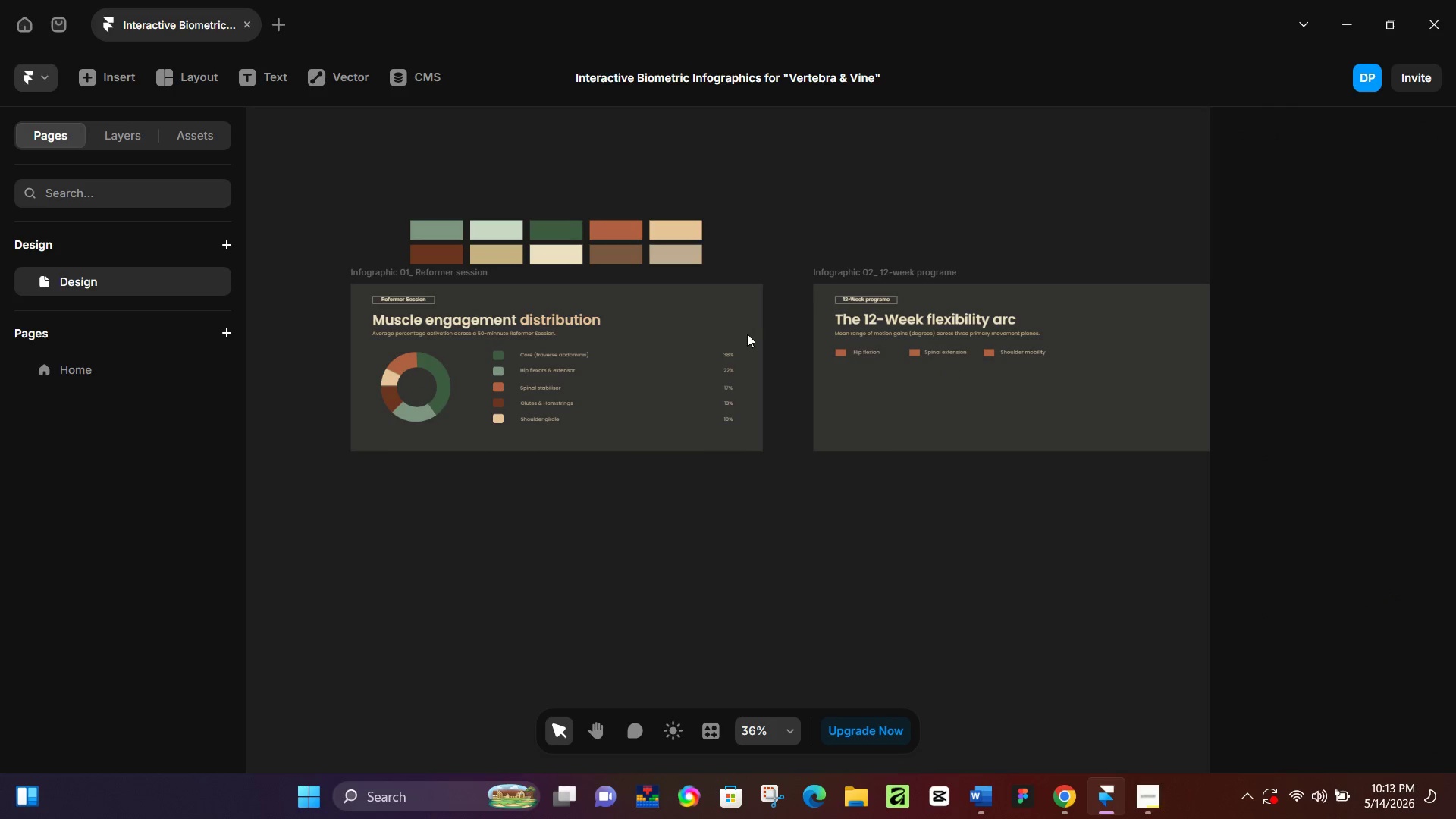 
left_click_drag(start_coordinate=[406, 196], to_coordinate=[767, 237])
 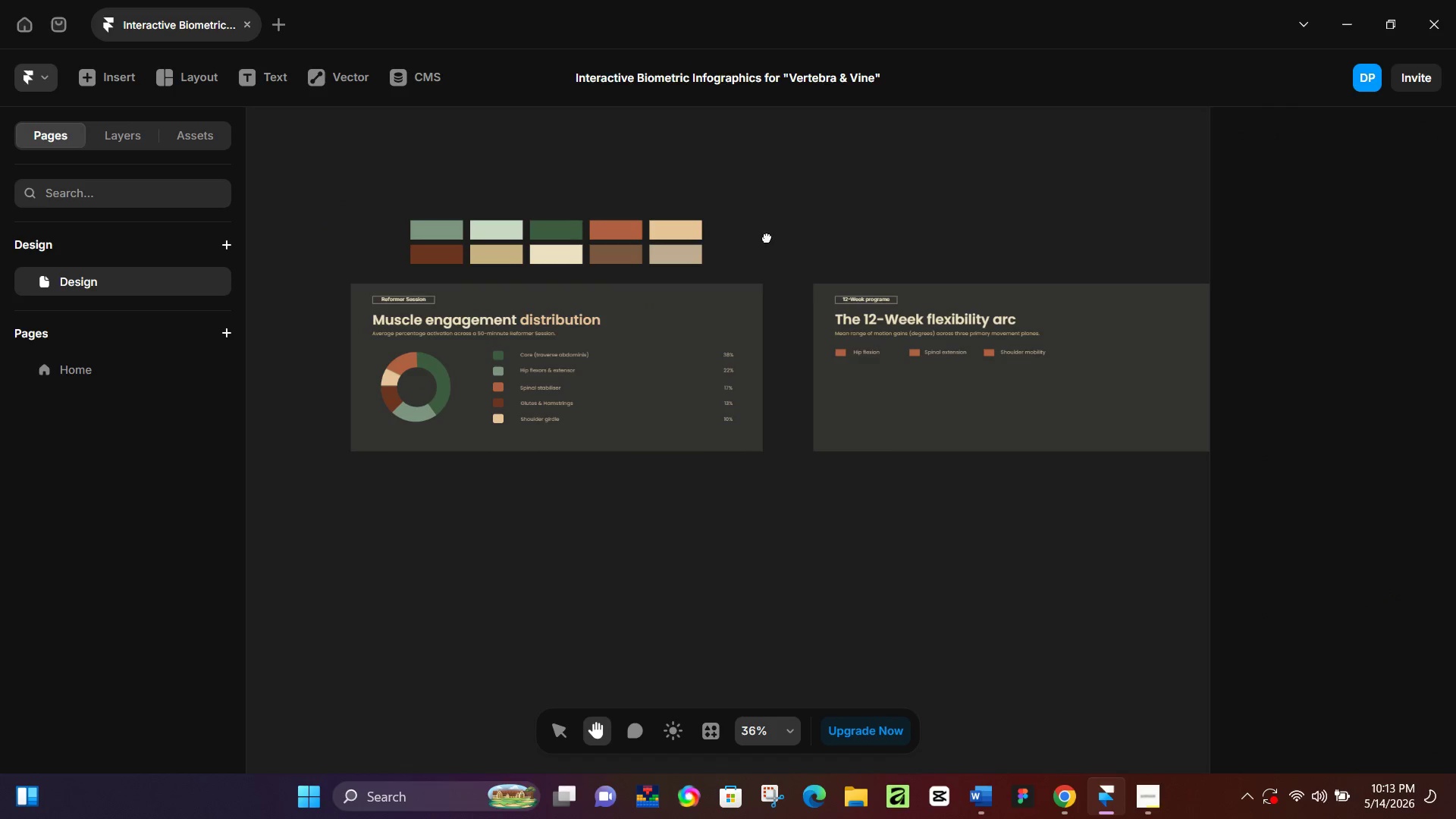 
hold_key(key=ControlLeft, duration=0.5)
scroll: coordinate [745, 328], scroll_direction: up, amount: 1.0
 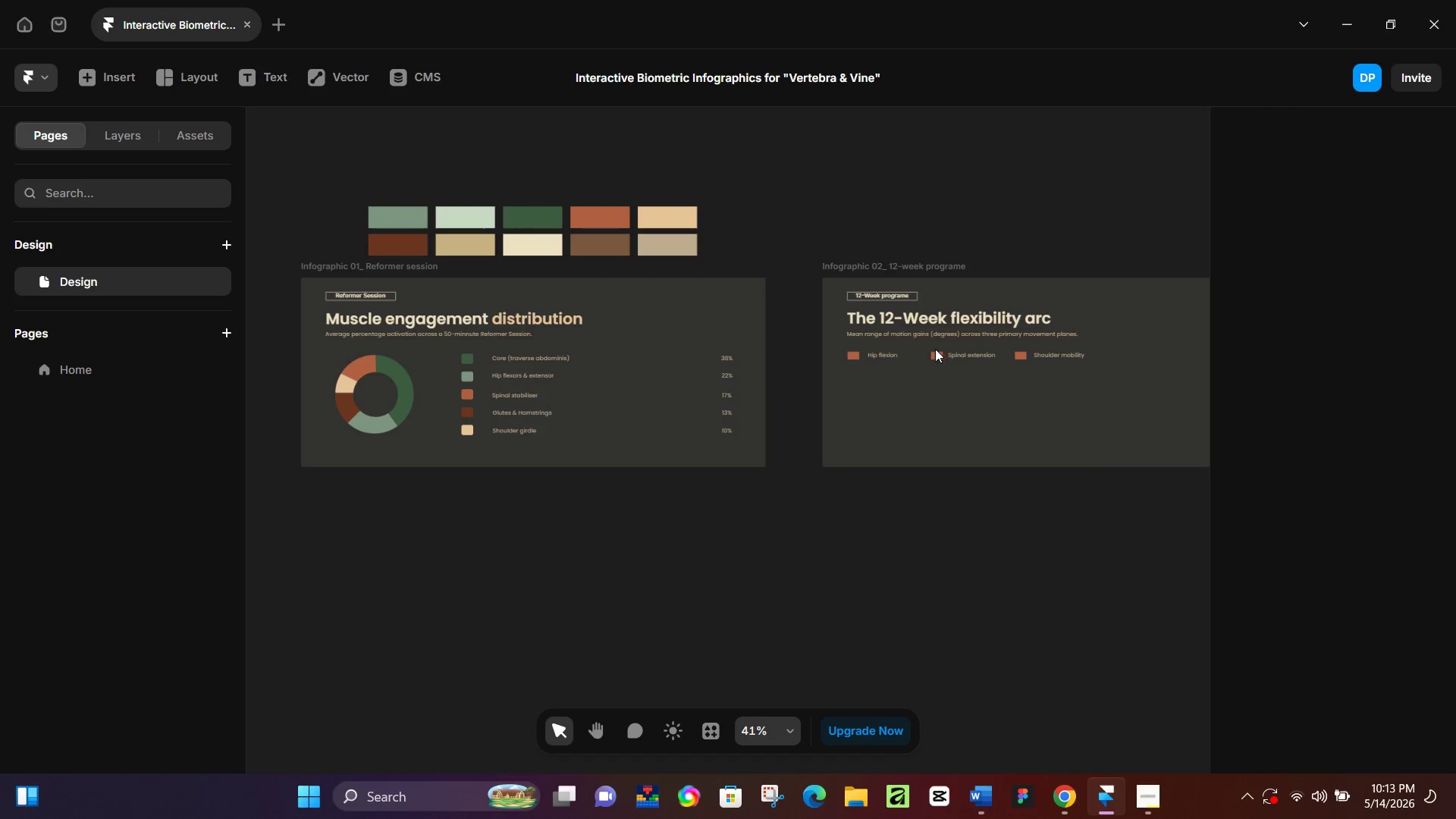 
double_click([937, 353])
 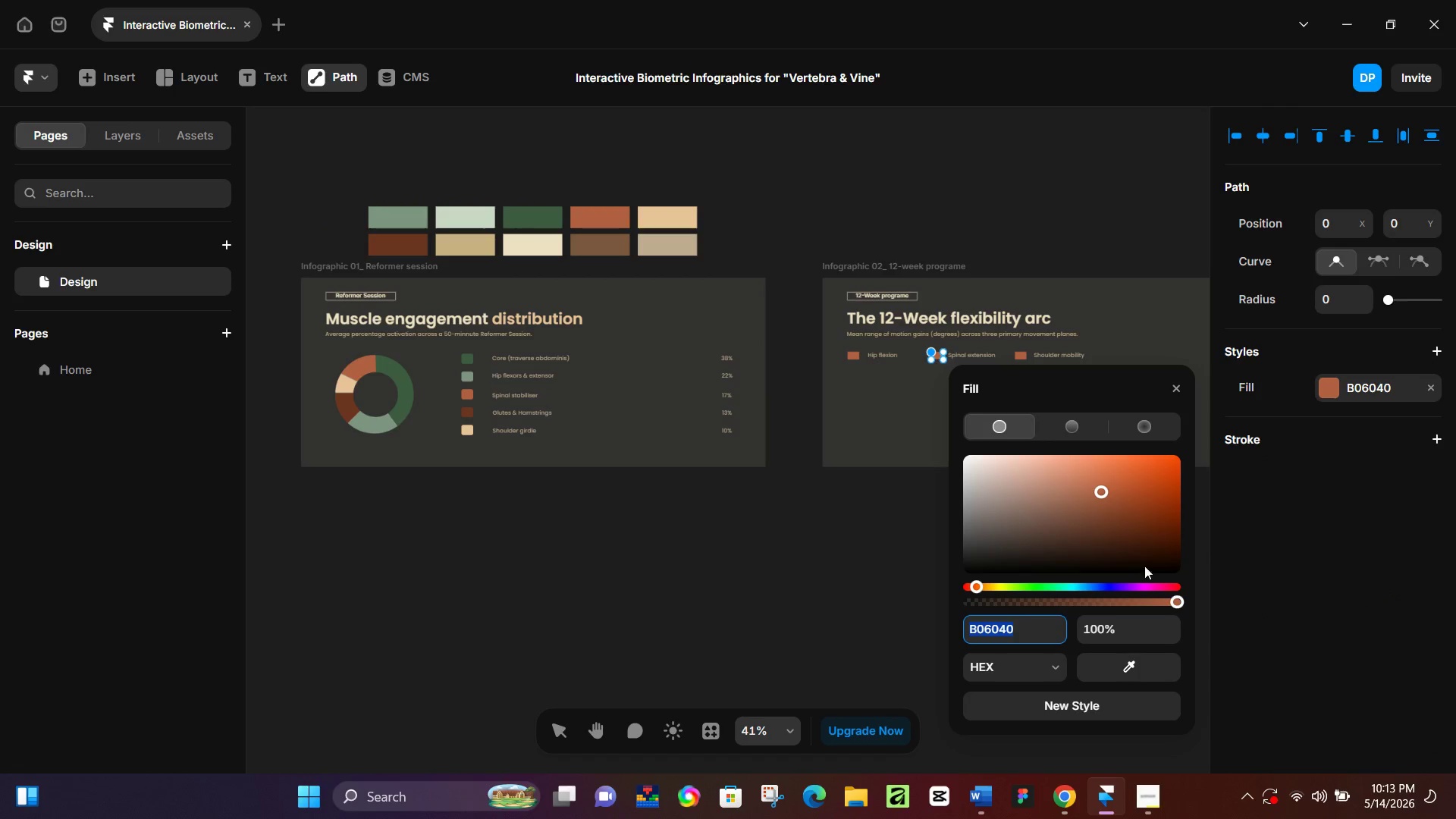 
left_click_drag(start_coordinate=[1146, 667], to_coordinate=[419, 214])
 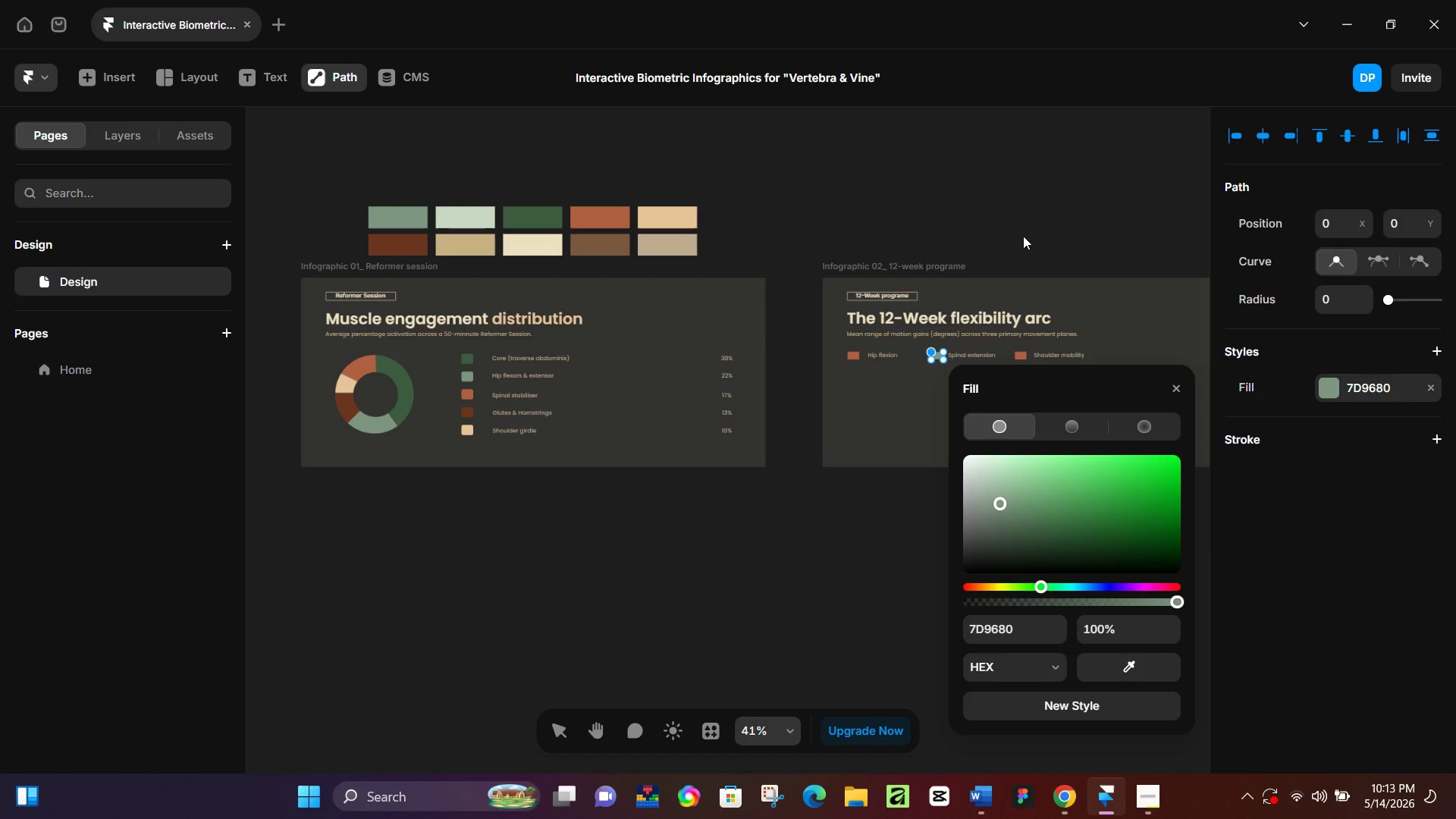 
left_click([1039, 200])
 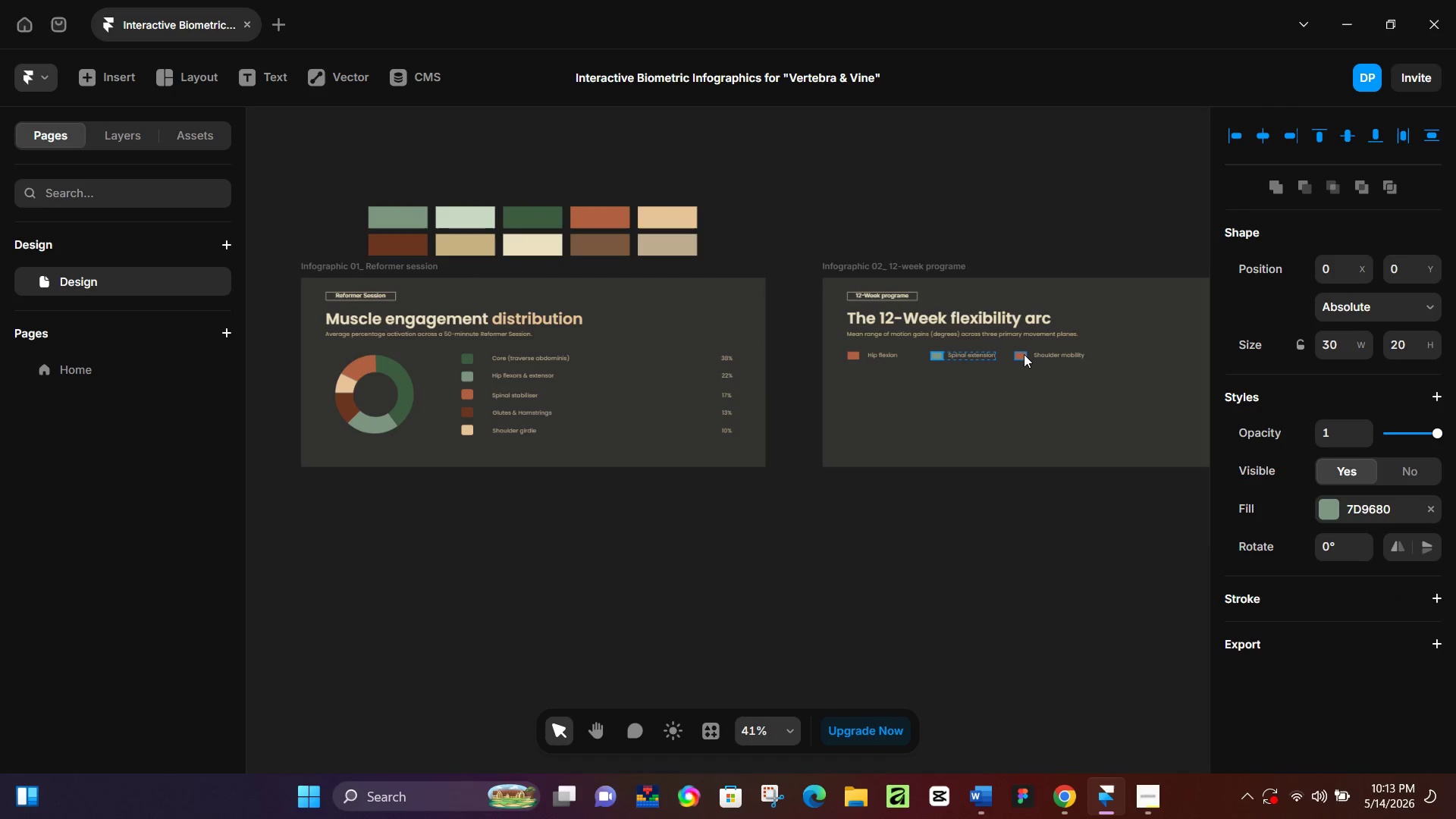 
left_click([1024, 354])
 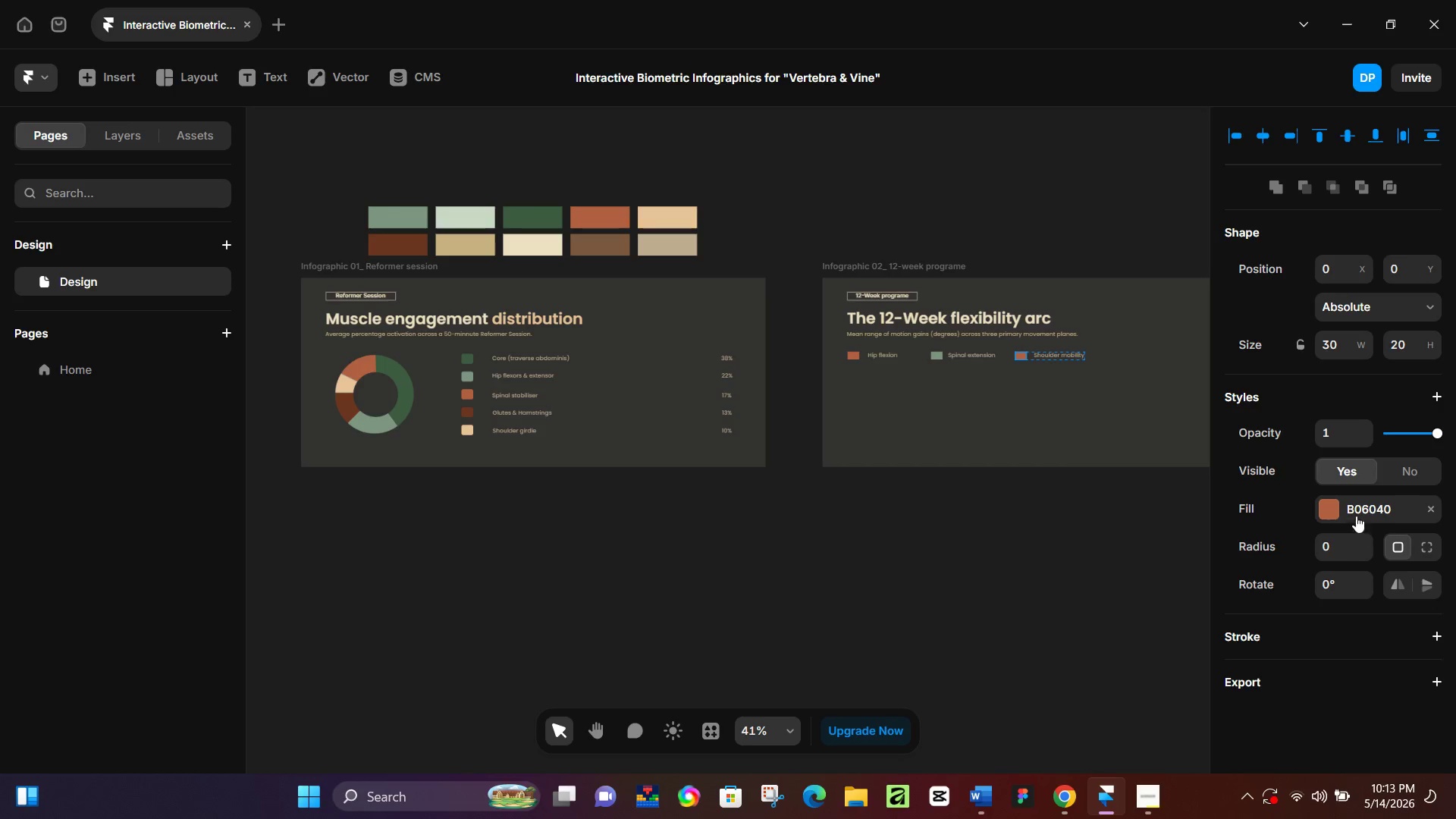 
left_click([1326, 504])
 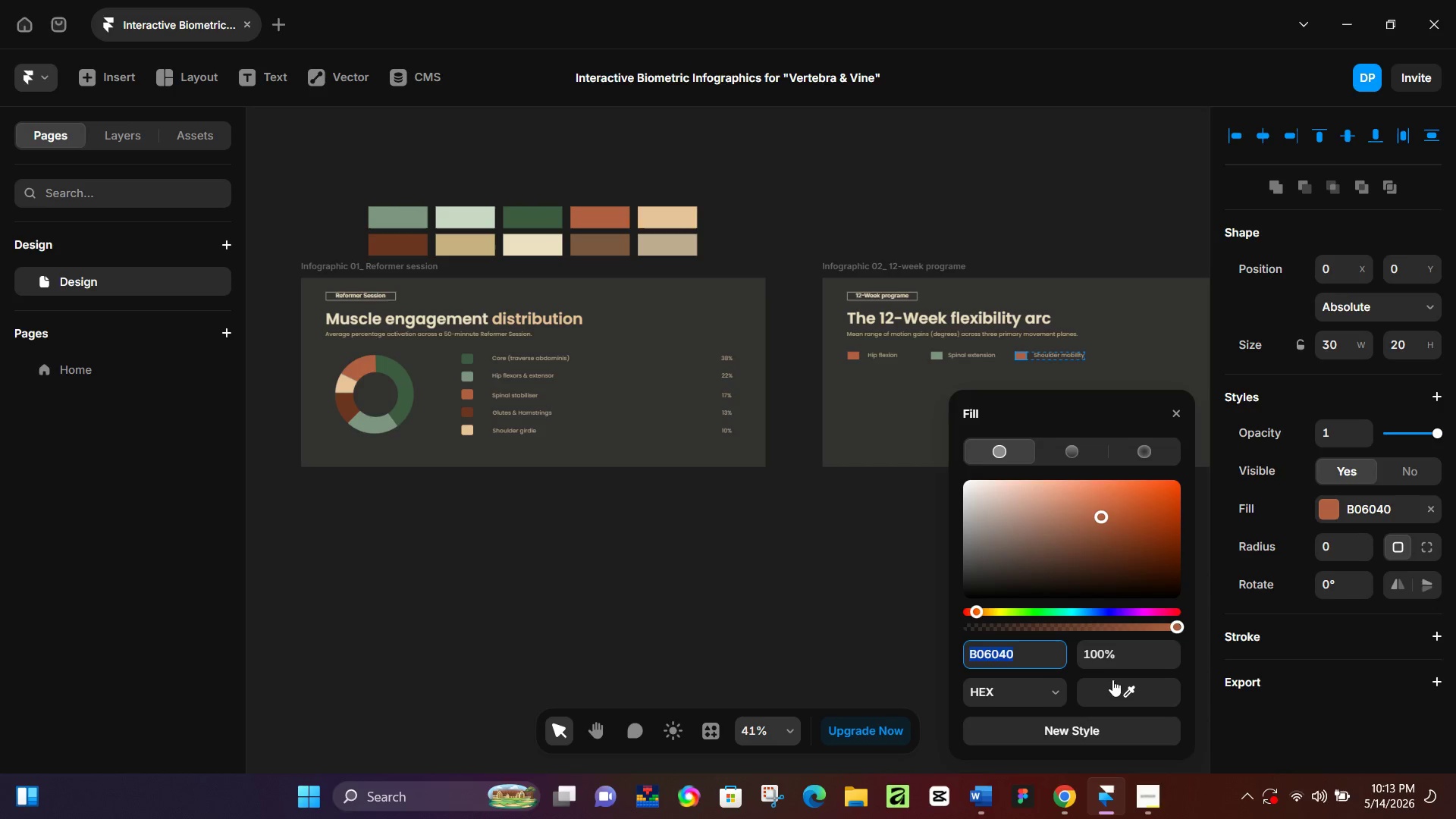 
left_click_drag(start_coordinate=[1119, 694], to_coordinate=[528, 243])
 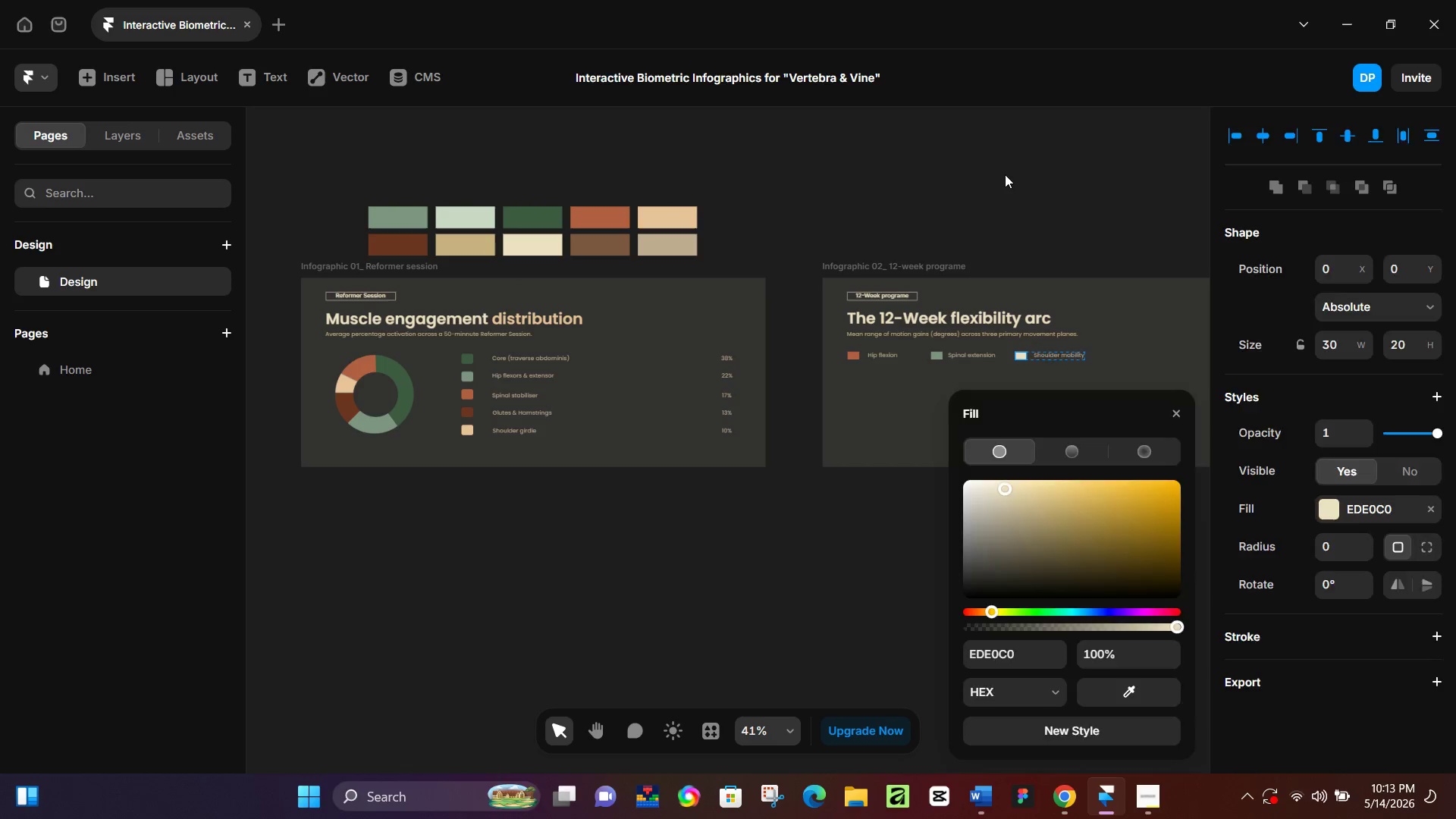 
left_click([1005, 174])
 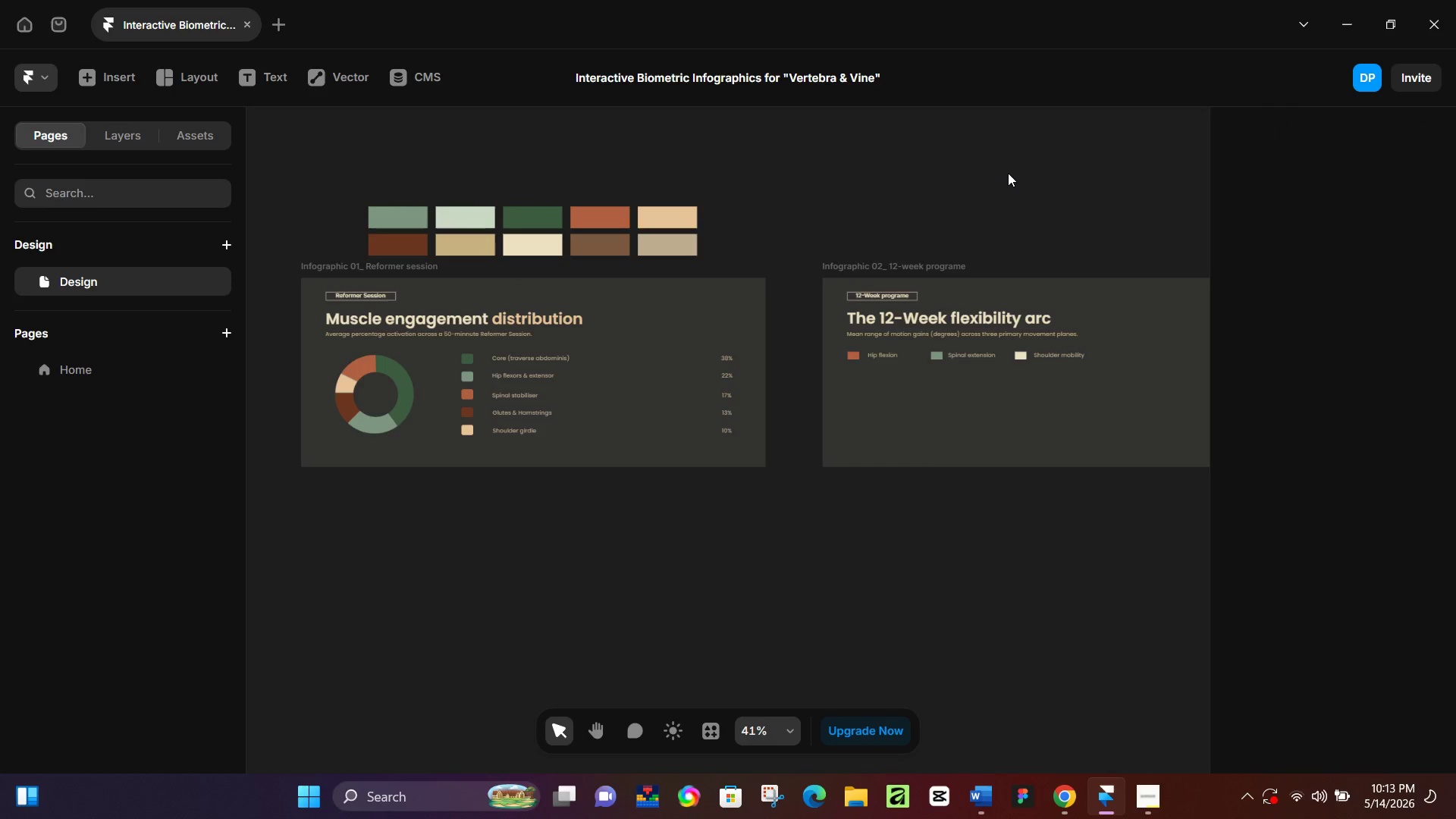 
left_click([1009, 173])
 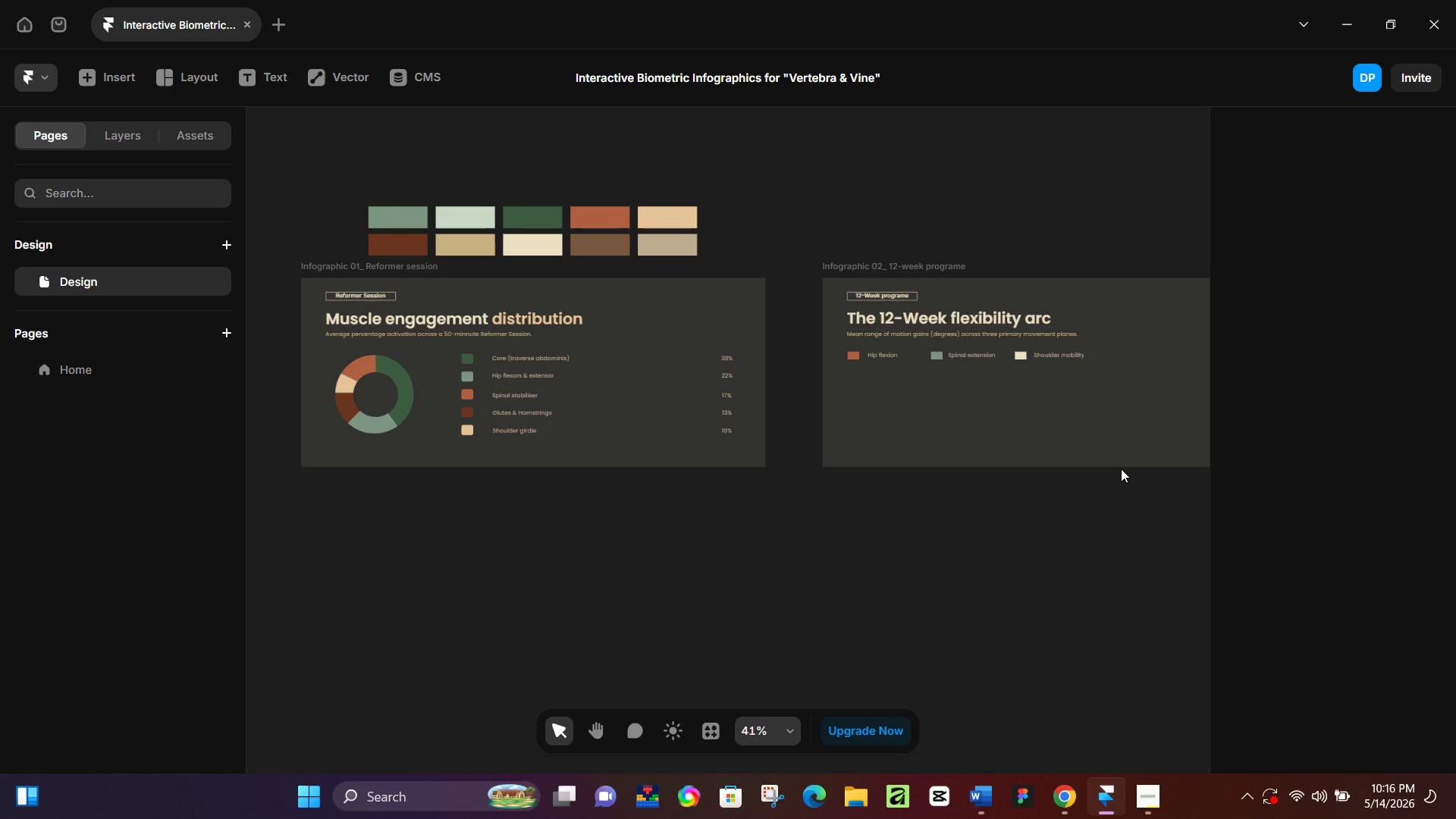 
wait(182.3)
 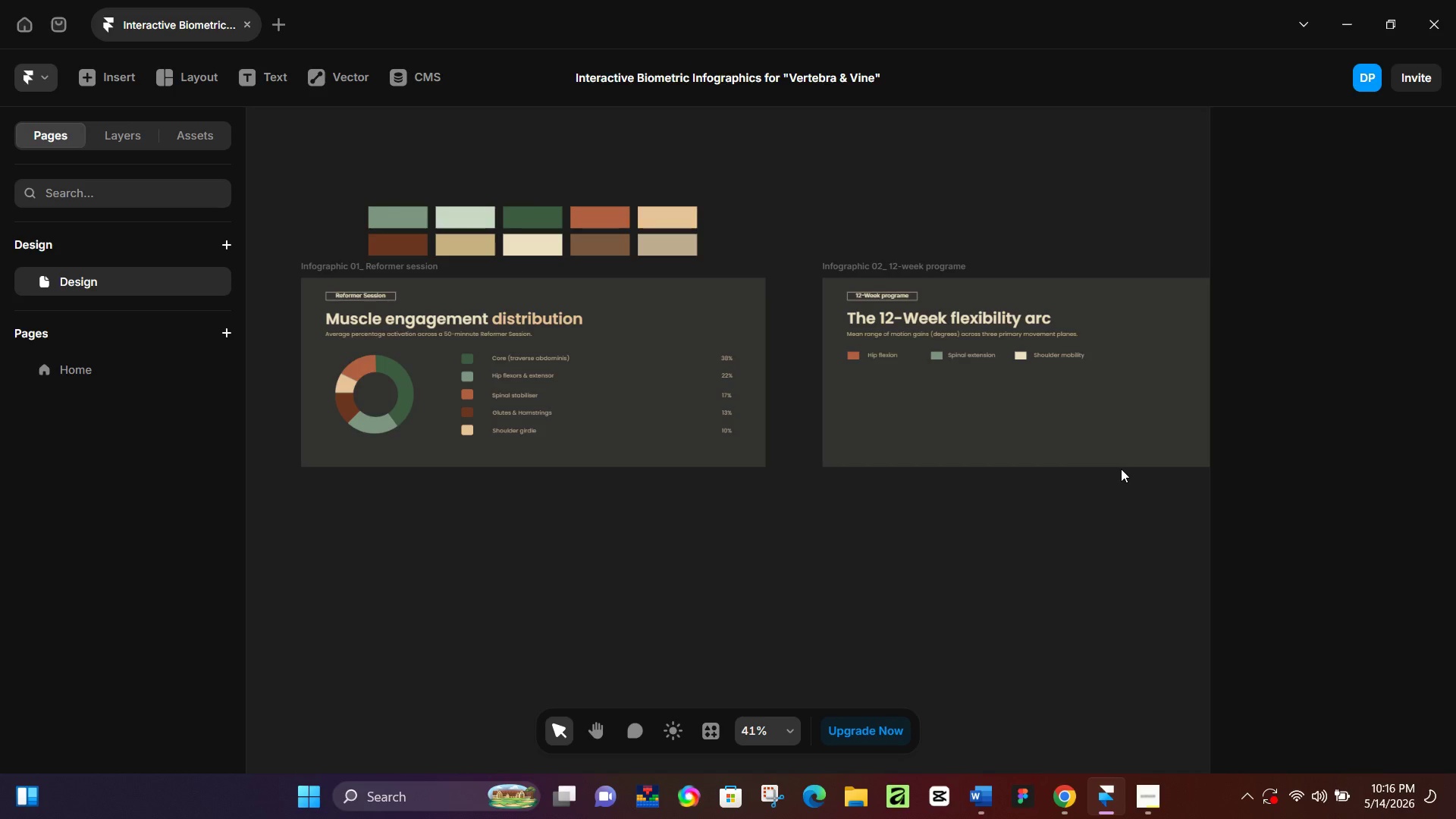 
left_click_drag(start_coordinate=[916, 240], to_coordinate=[919, 250])
 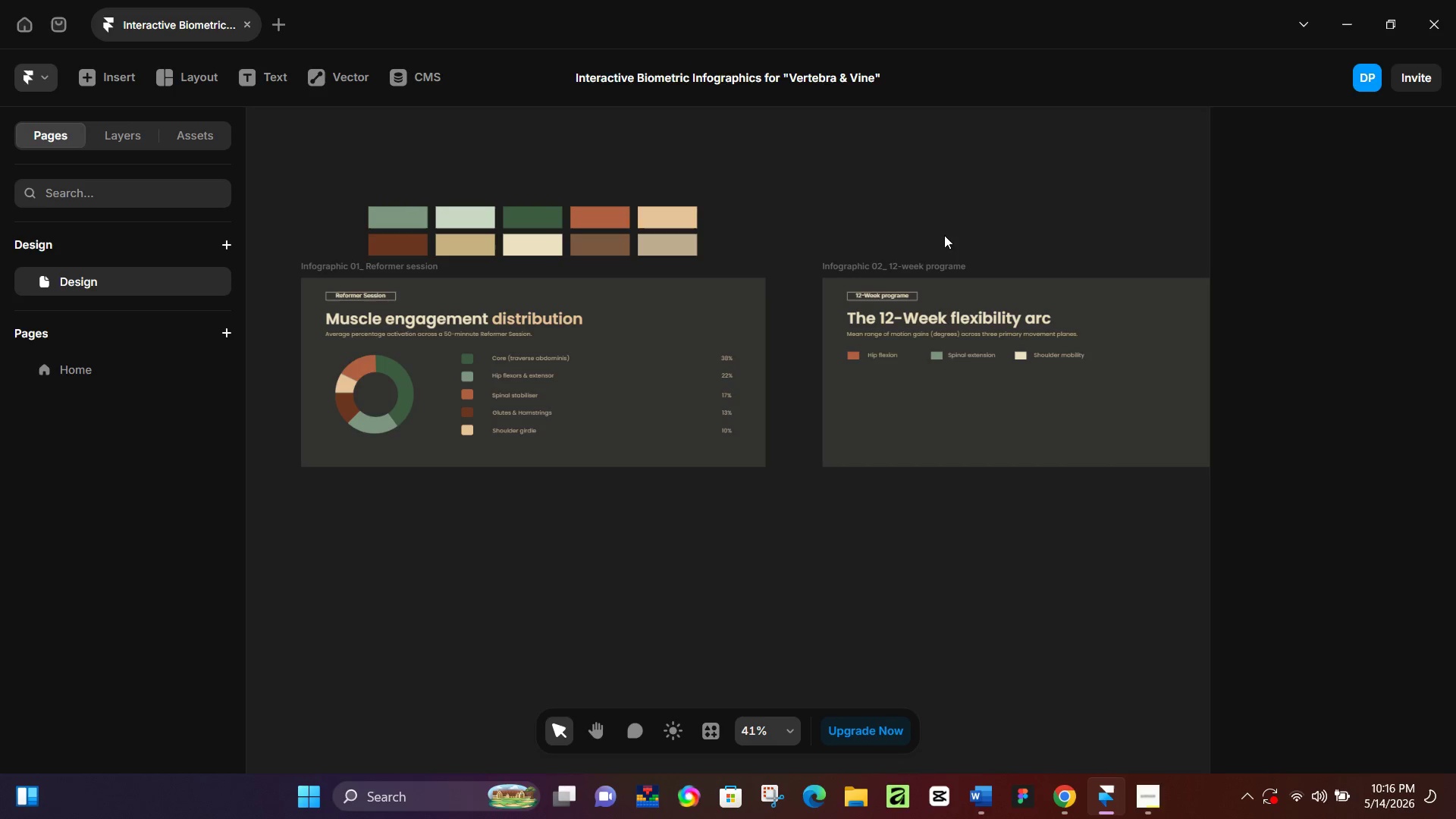 
hold_key(key=Space, duration=0.67)
 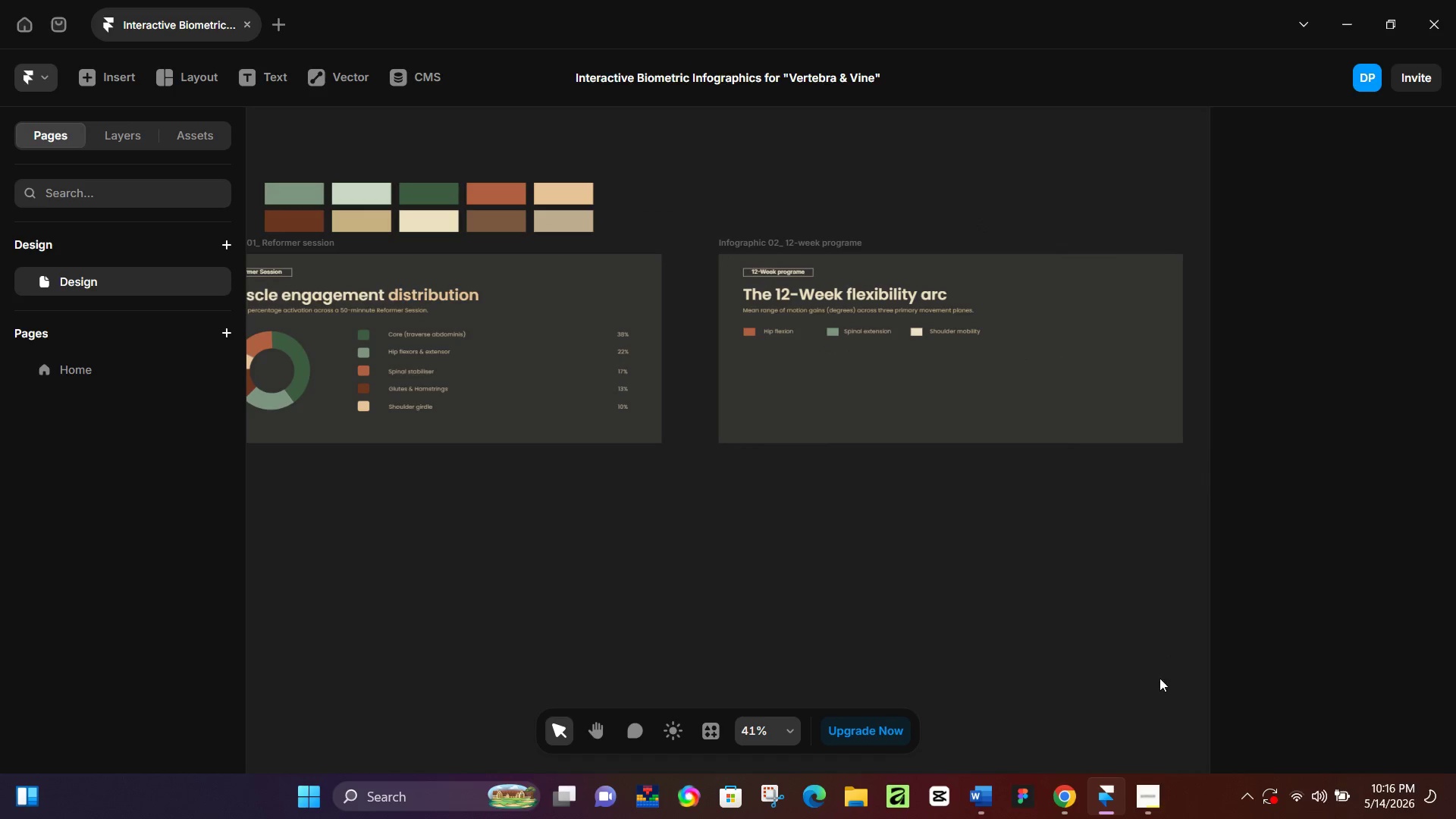 
left_click_drag(start_coordinate=[1015, 230], to_coordinate=[912, 206])